 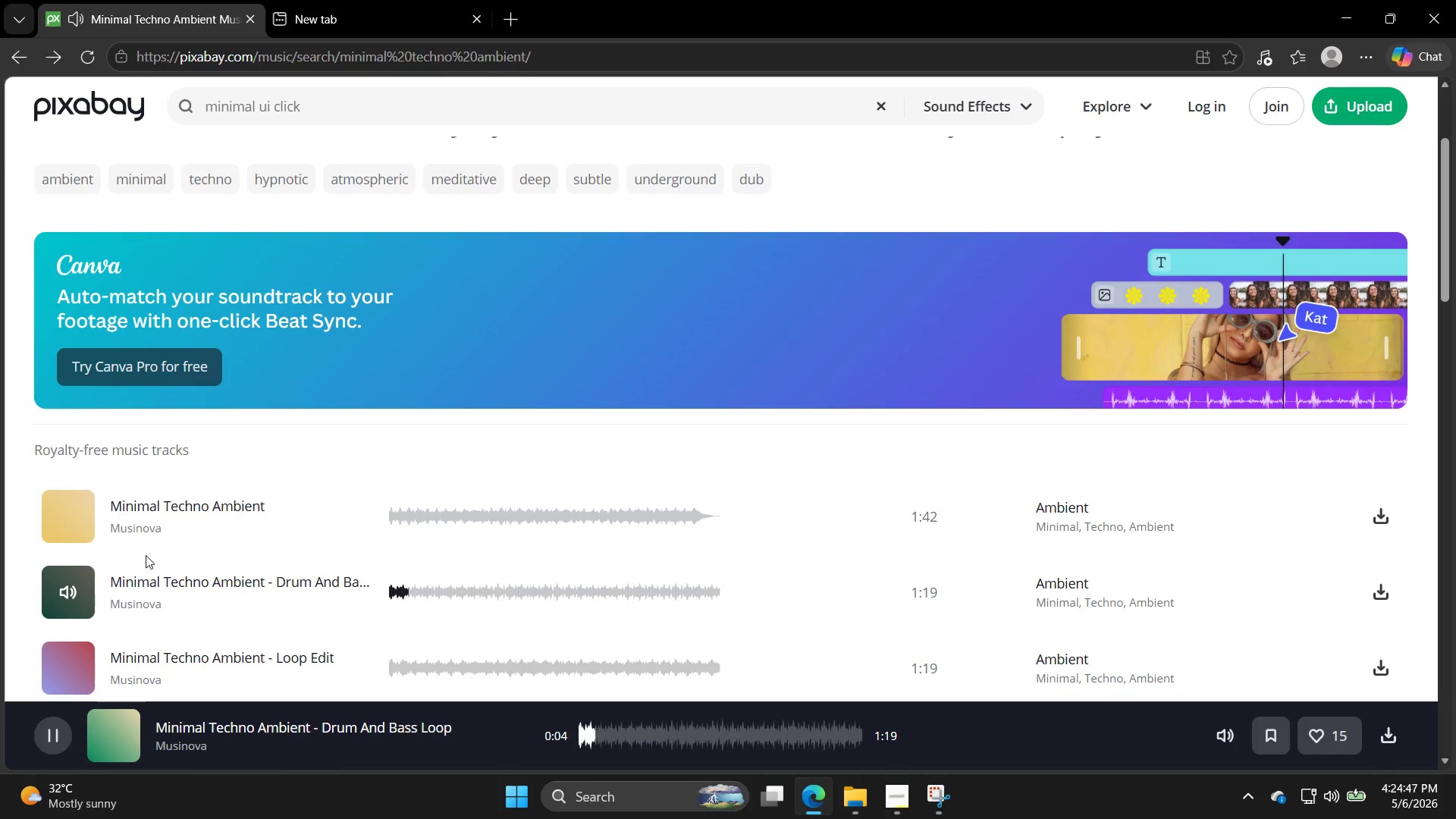 
left_click([1329, 797])
 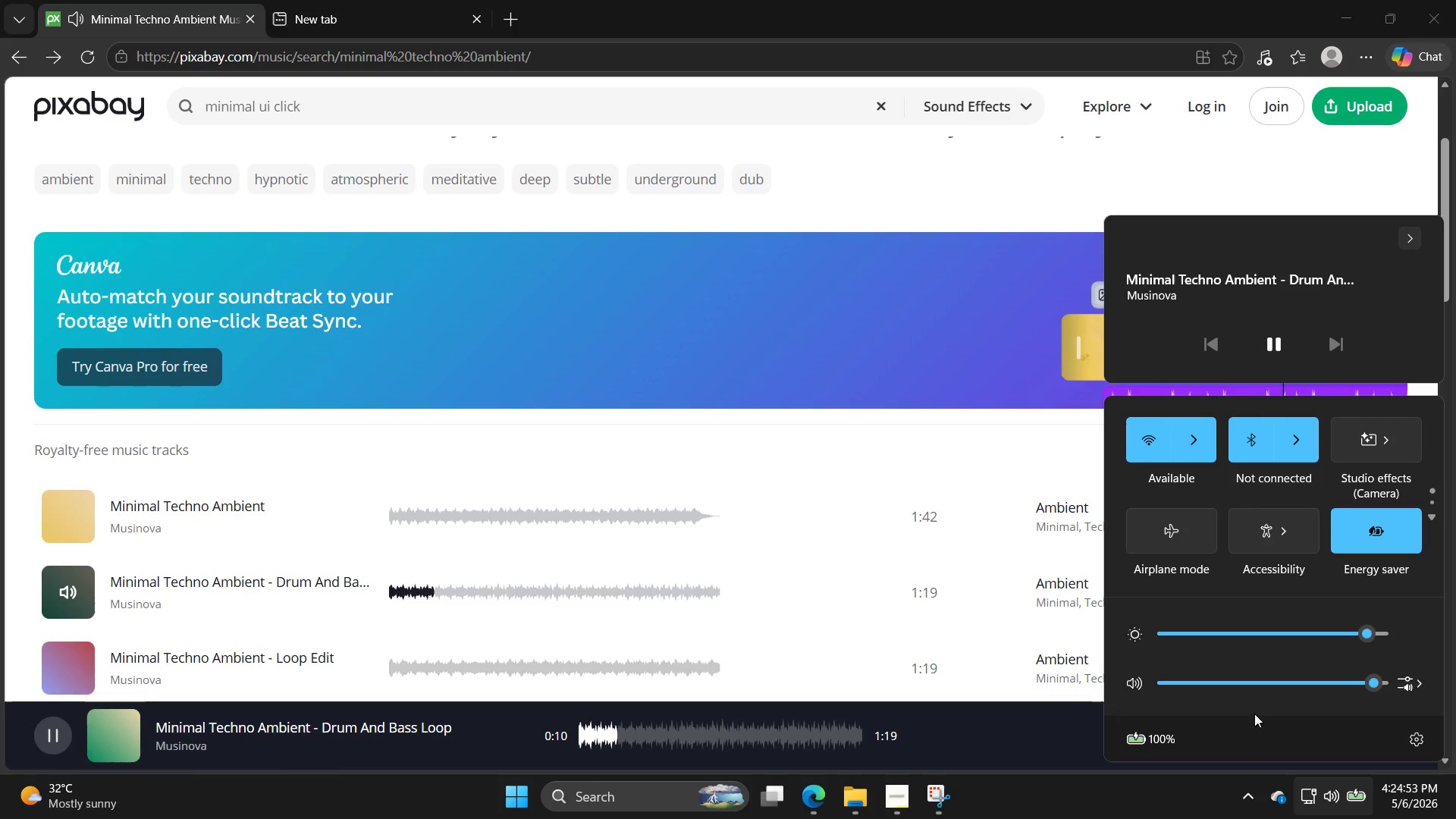 
left_click_drag(start_coordinate=[1291, 676], to_coordinate=[1296, 682])
 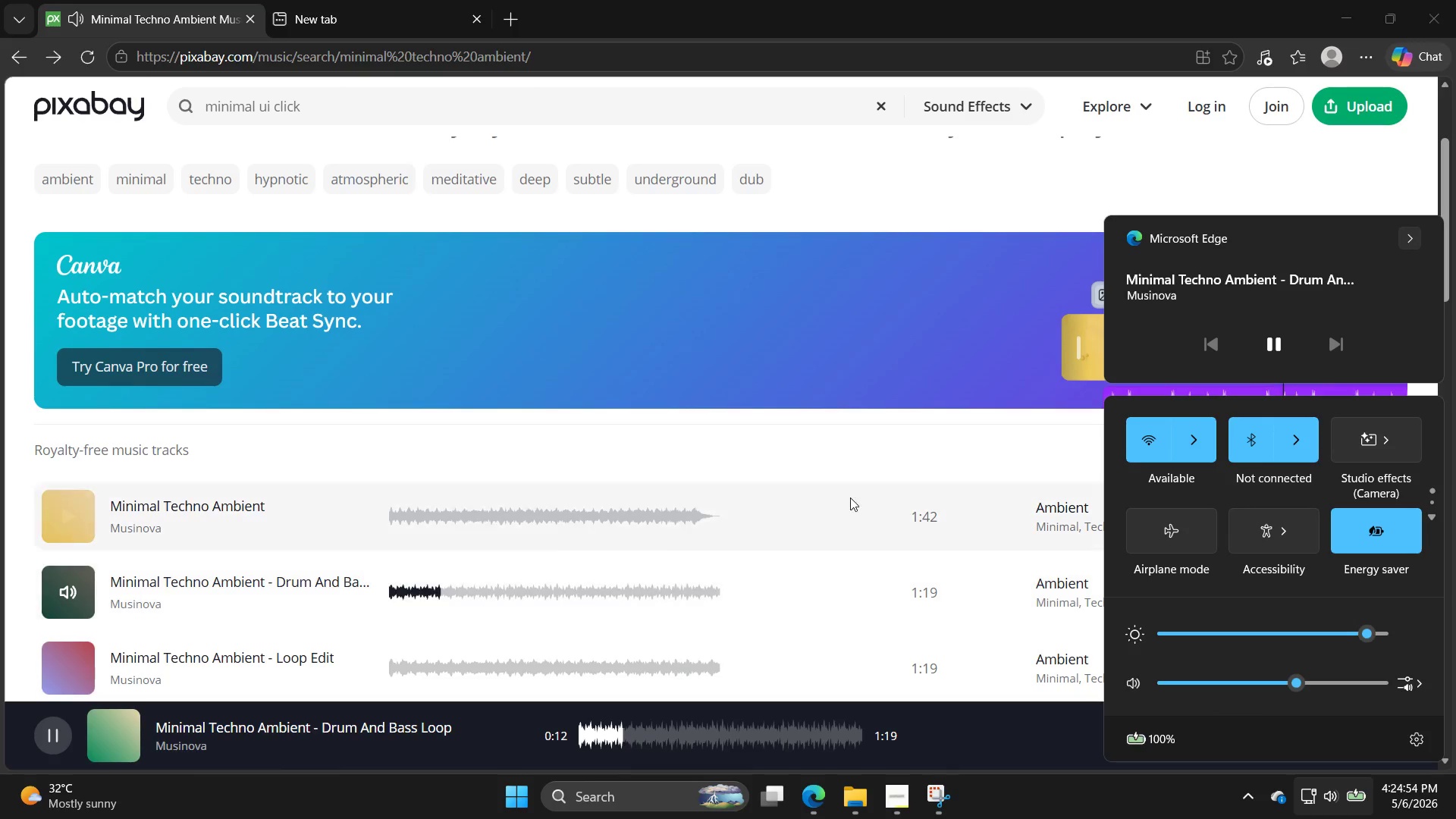 
left_click([761, 421])
 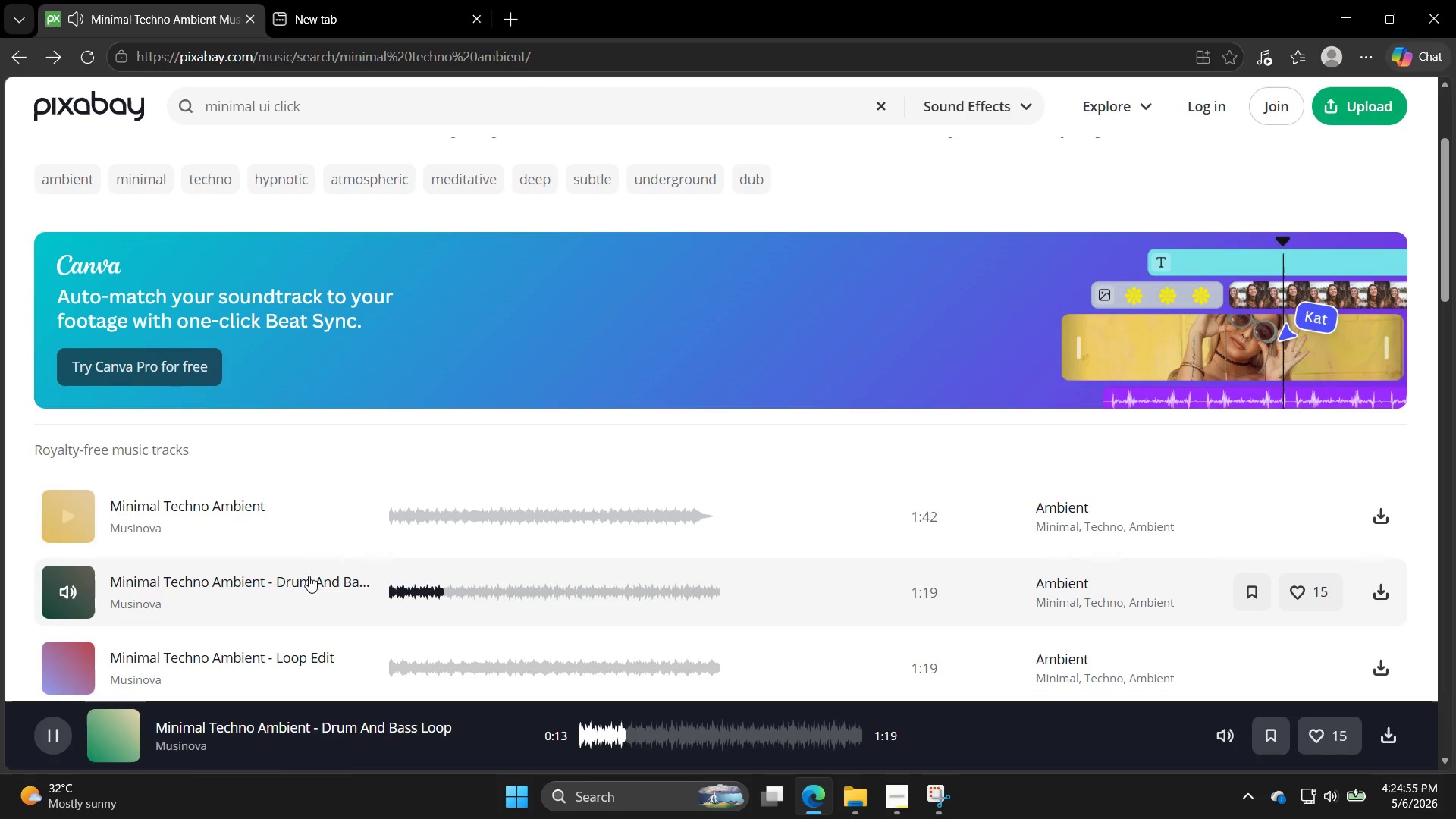 
scroll: coordinate [331, 573], scroll_direction: down, amount: 2.0
 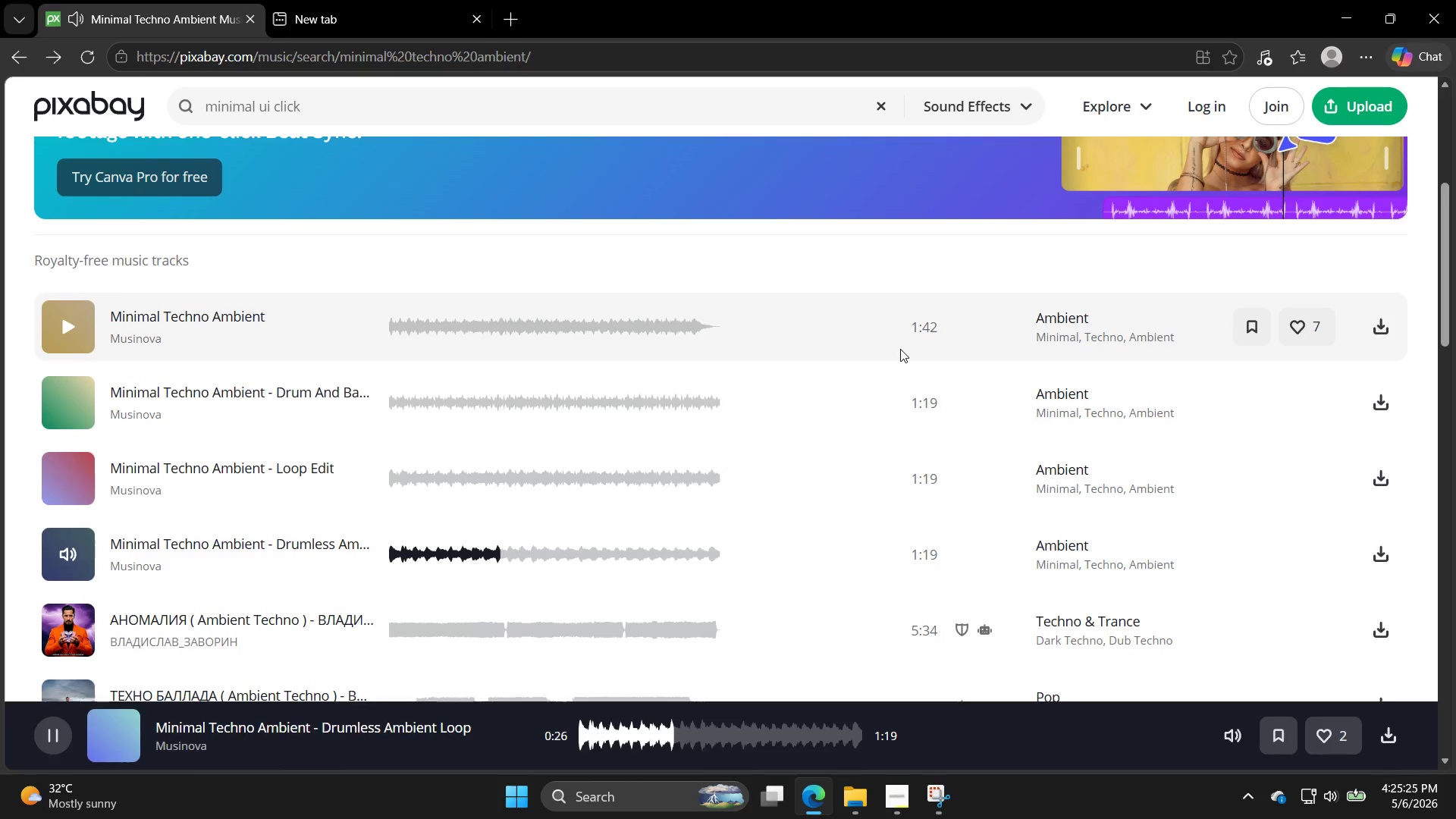 
wait(33.81)
 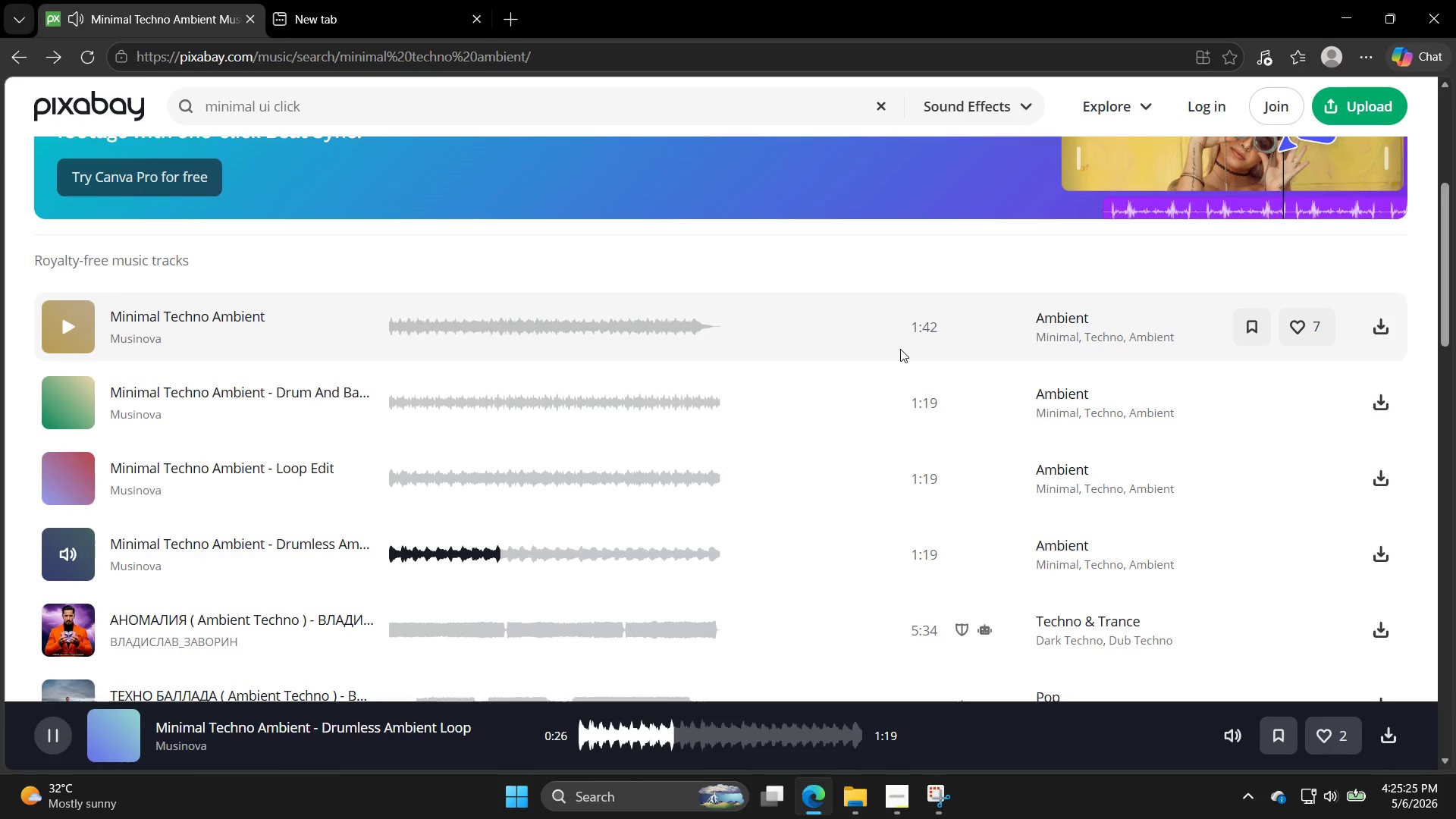 
scroll: coordinate [710, 269], scroll_direction: down, amount: 1.0
 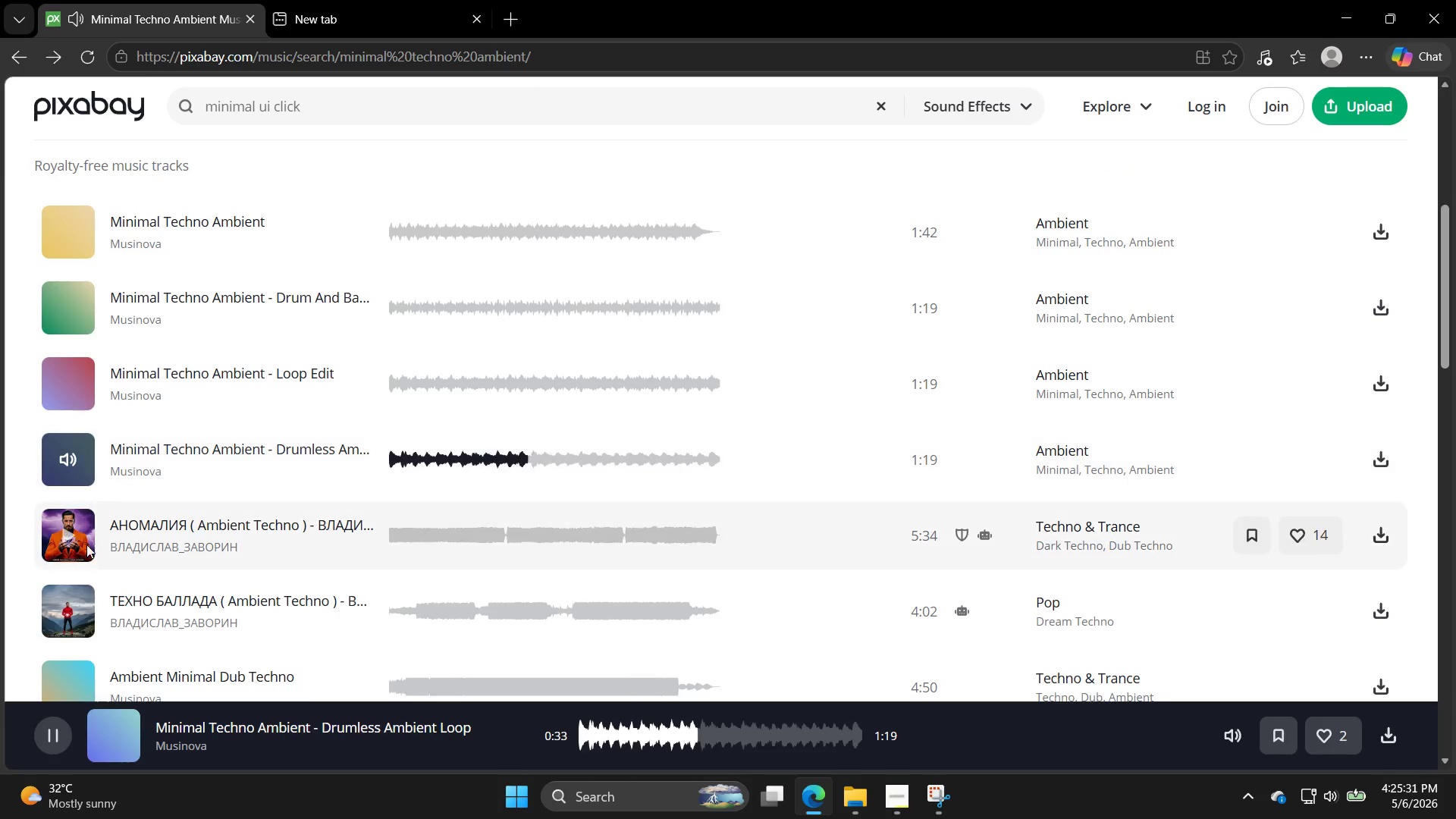 
left_click([60, 540])
 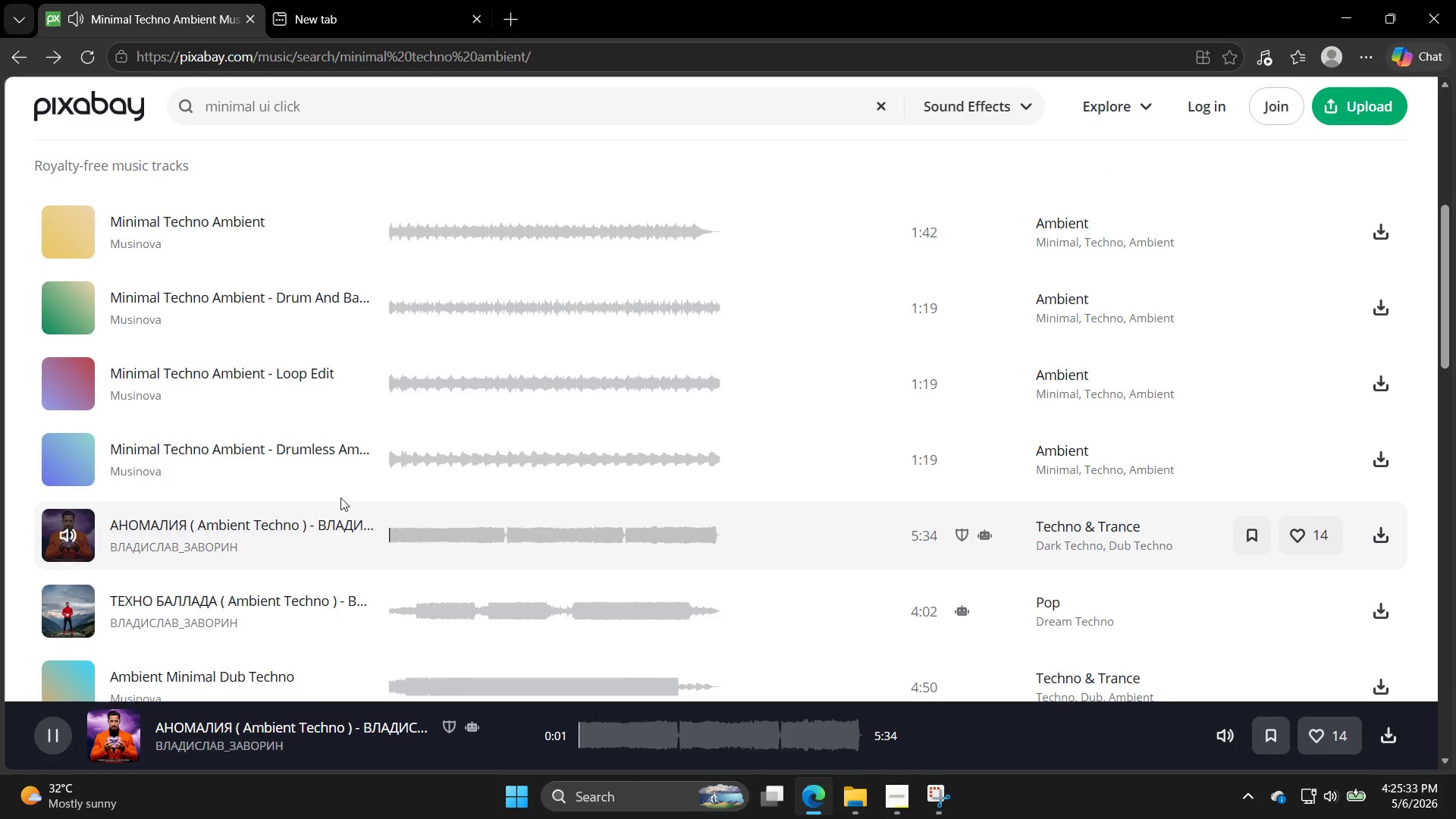 
scroll: coordinate [585, 456], scroll_direction: down, amount: 2.0
 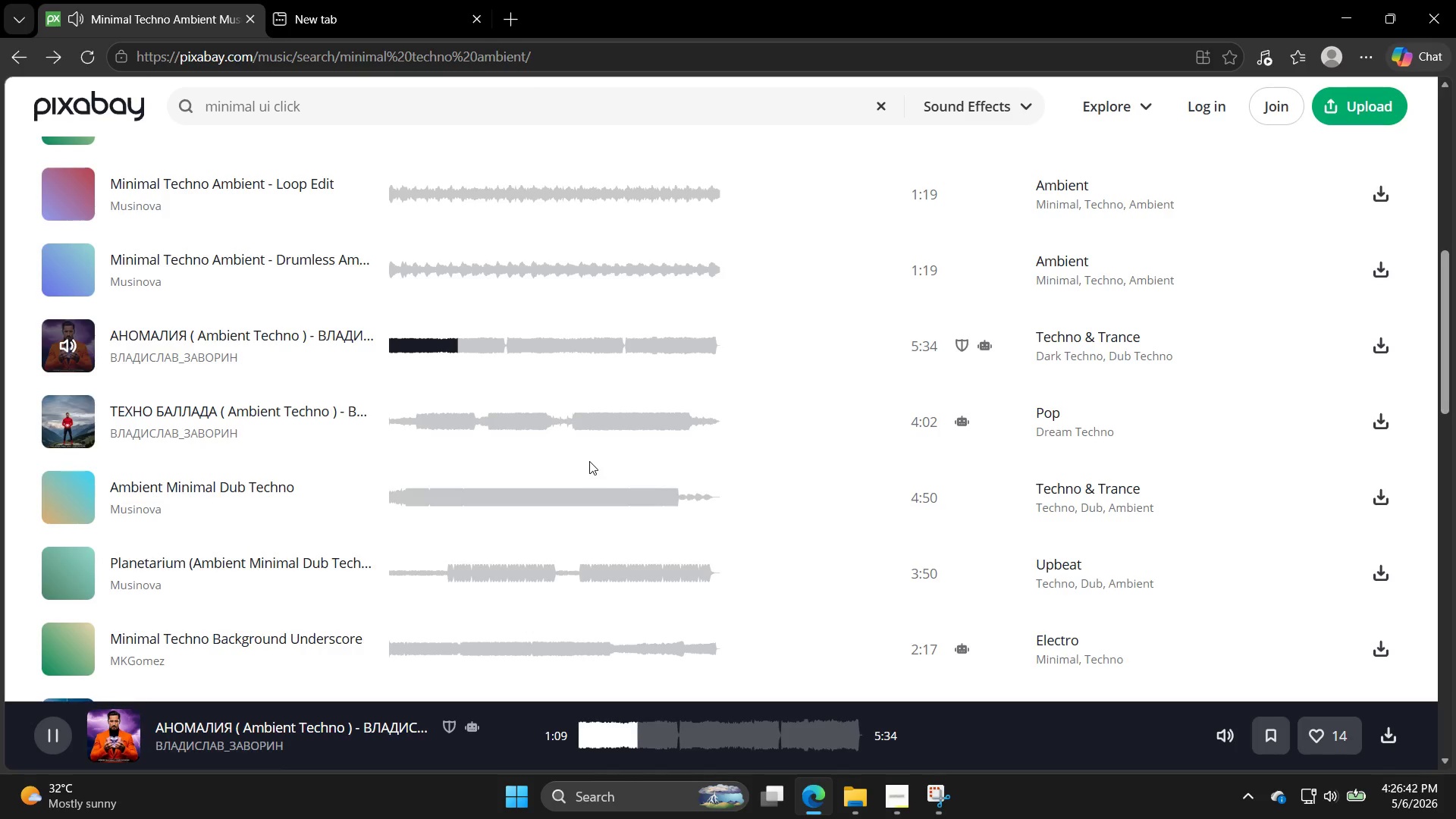 
wait(72.15)
 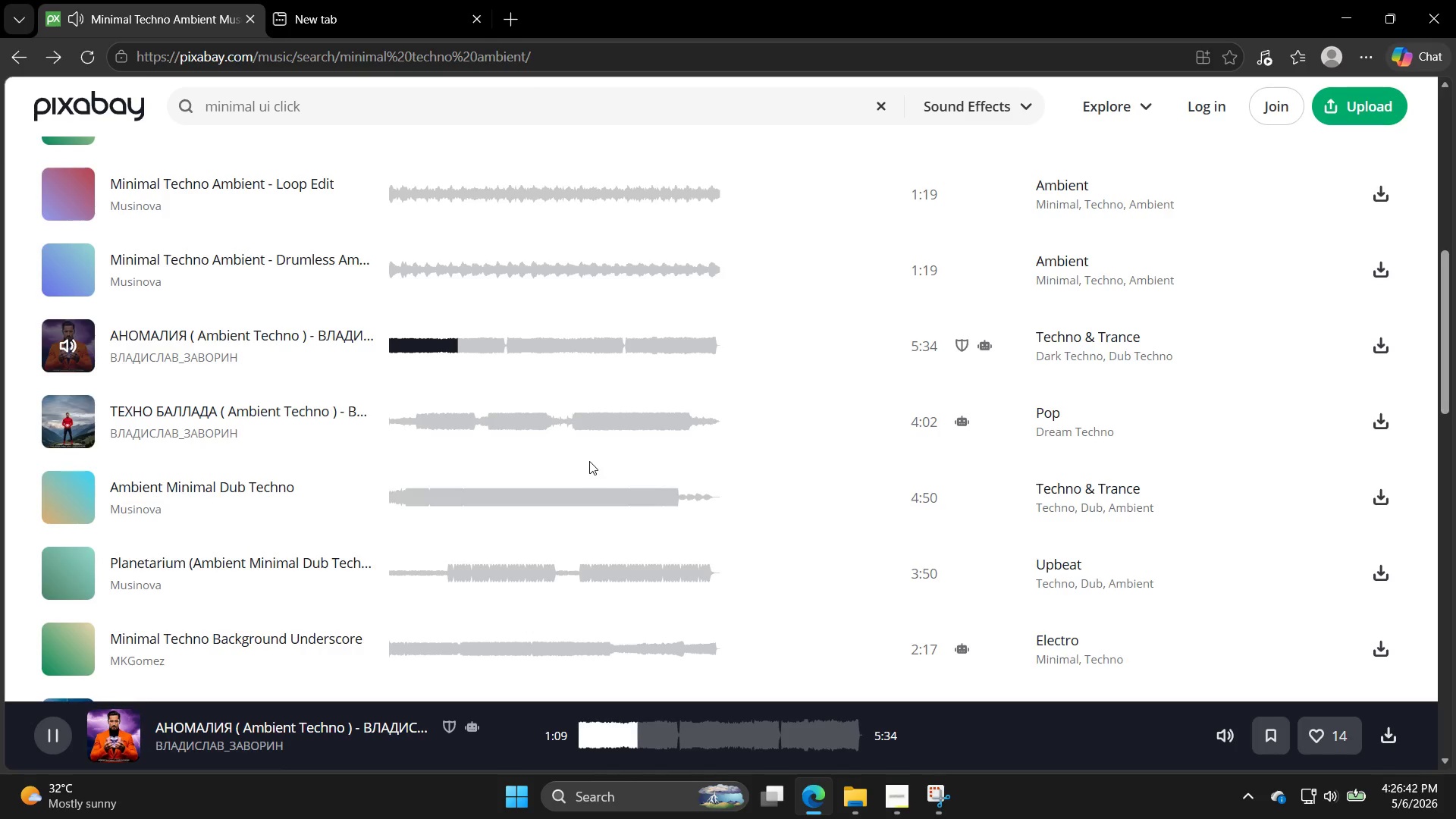 
left_click([58, 422])
 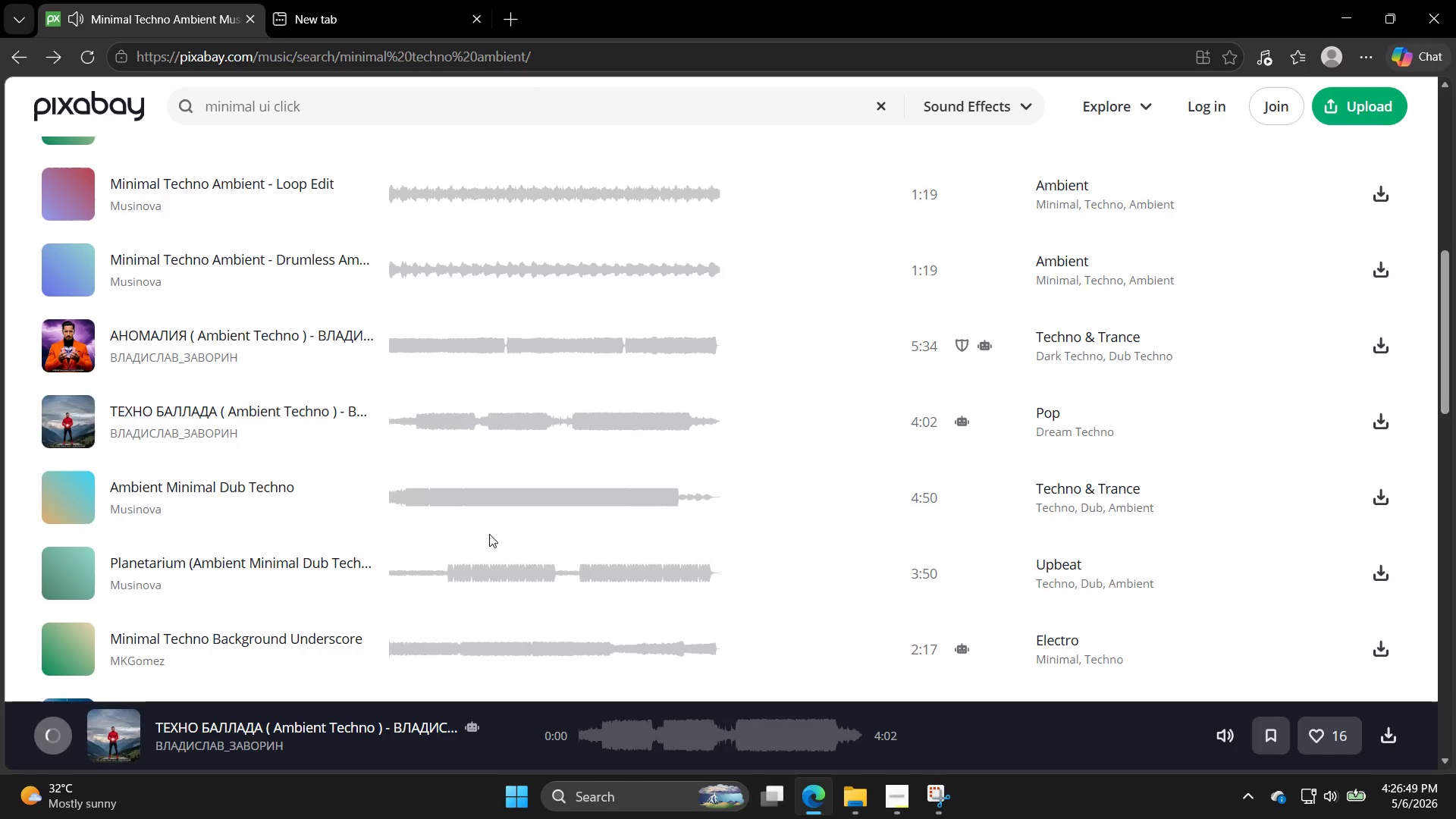 
scroll: coordinate [497, 537], scroll_direction: down, amount: 1.0
 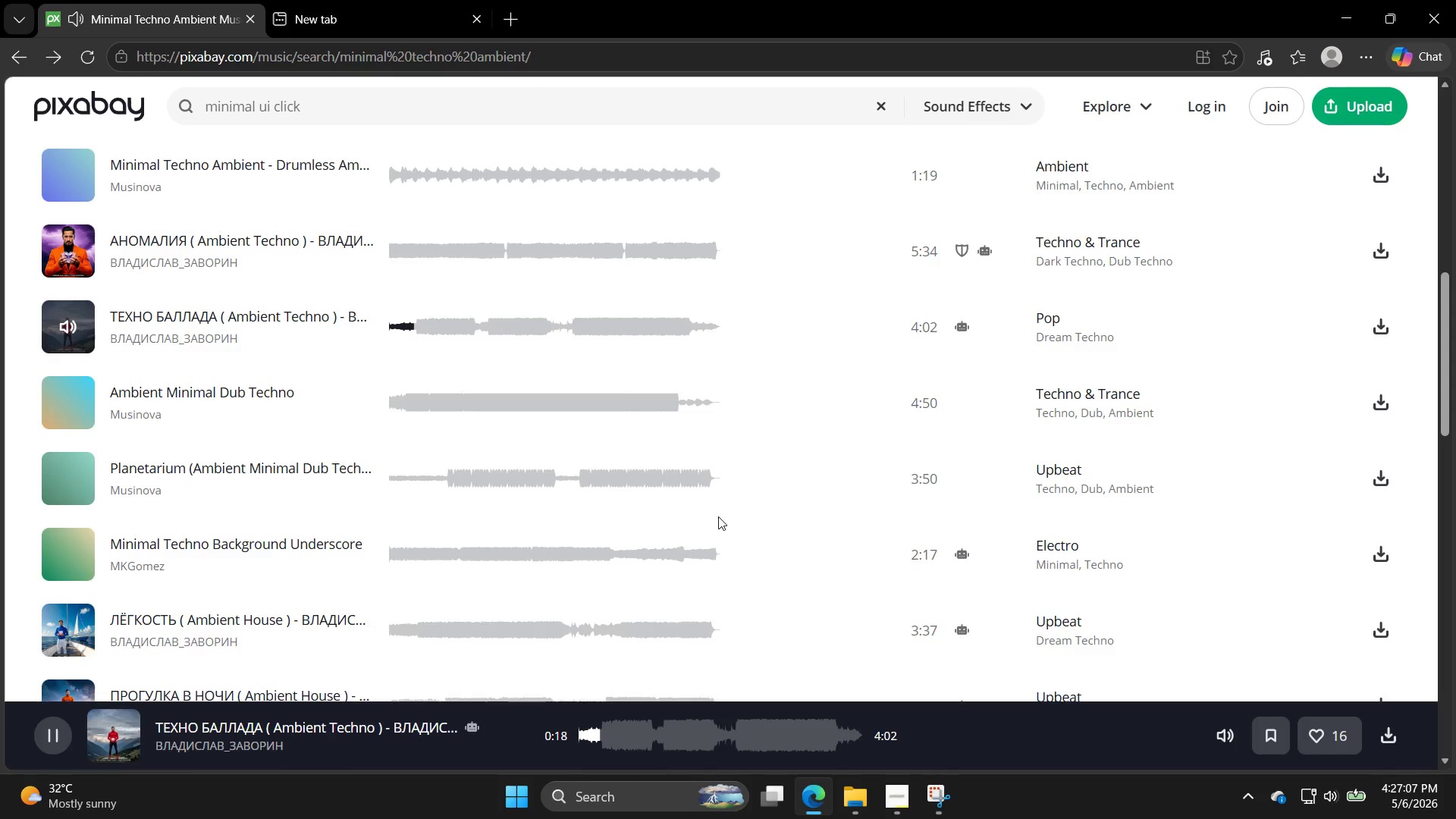 
wait(22.34)
 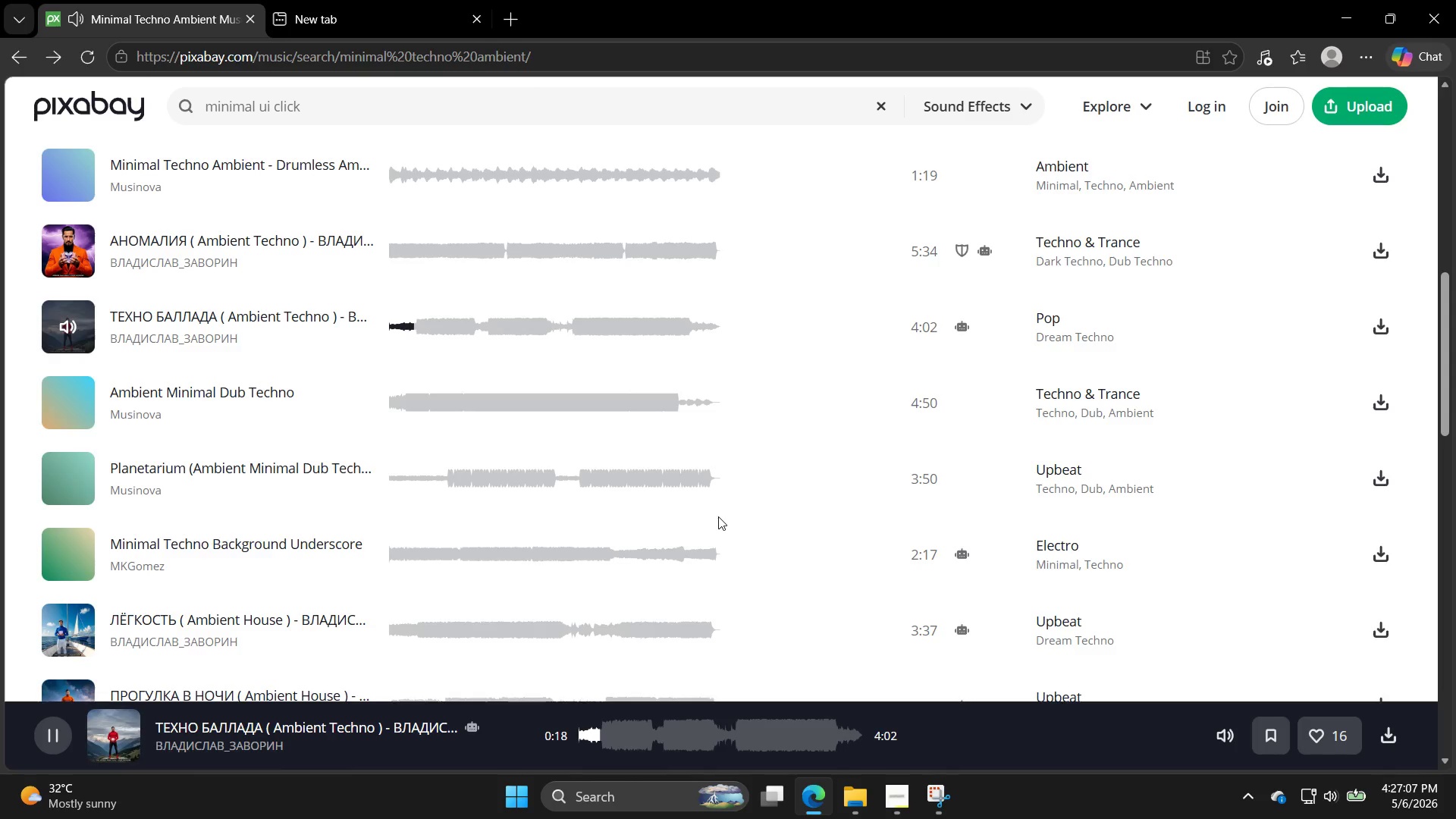 
left_click([352, 0])
 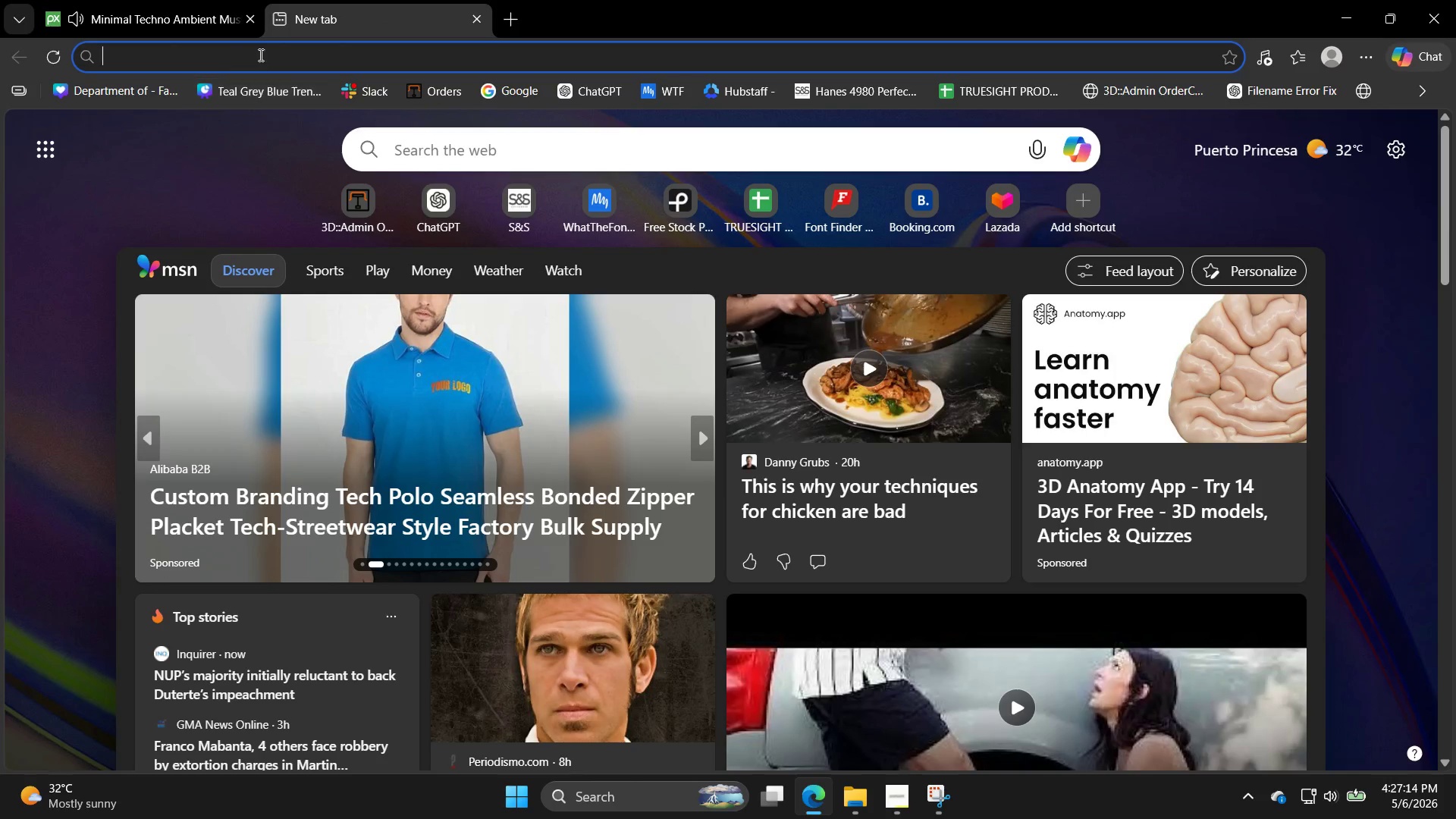 
type(pex)
 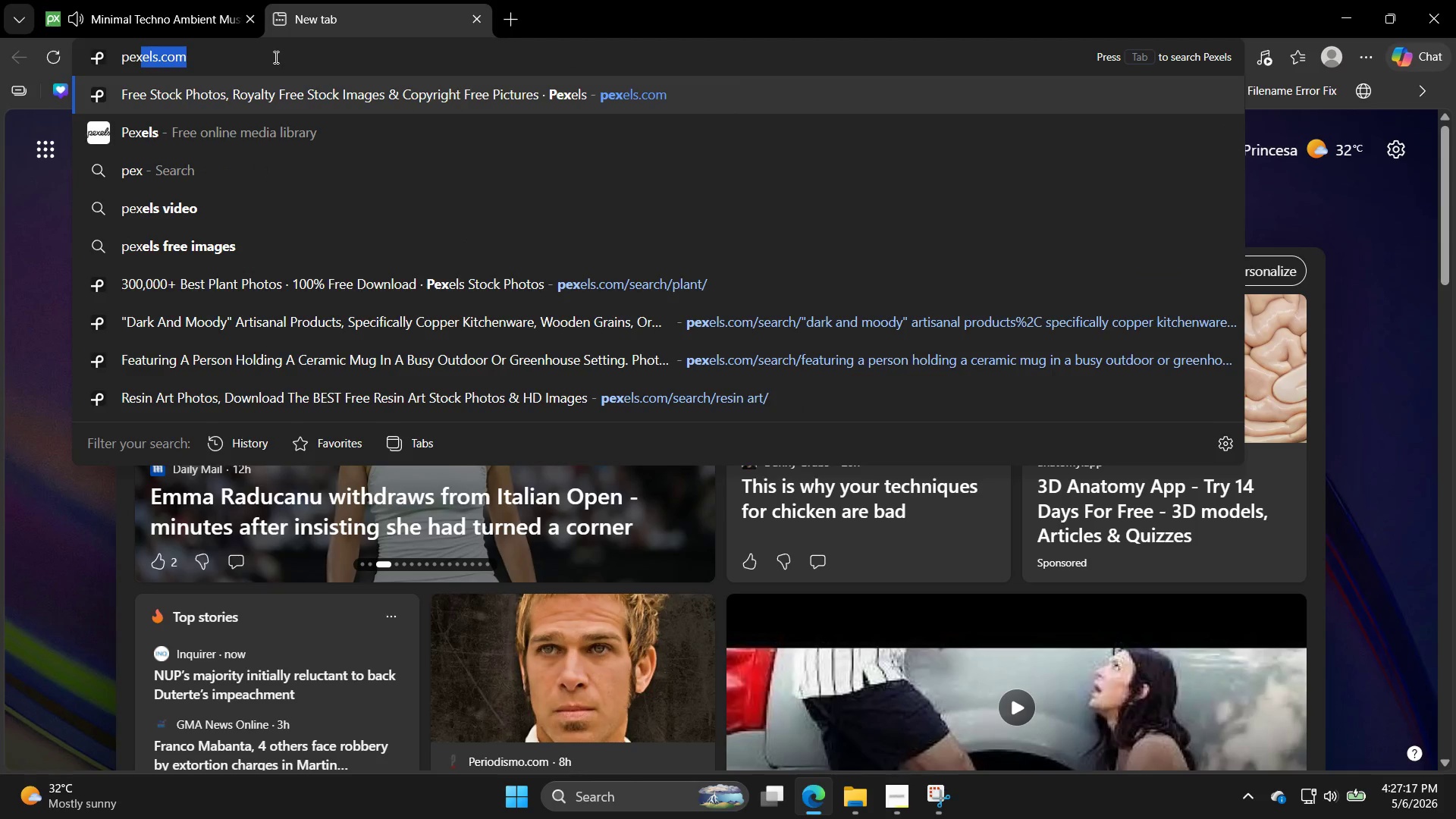 
key(Enter)
 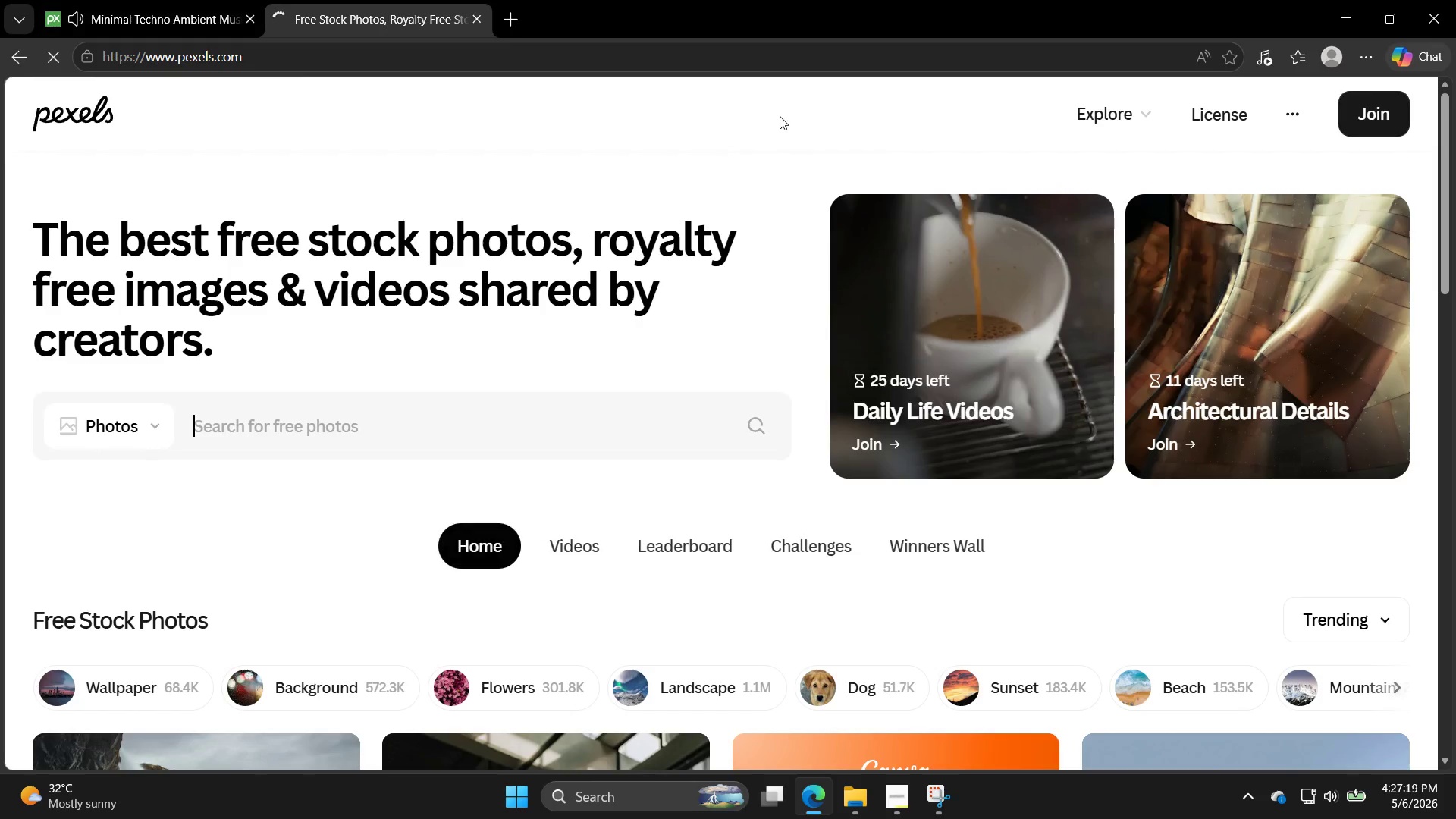 
scroll: coordinate [645, 372], scroll_direction: down, amount: 13.0
 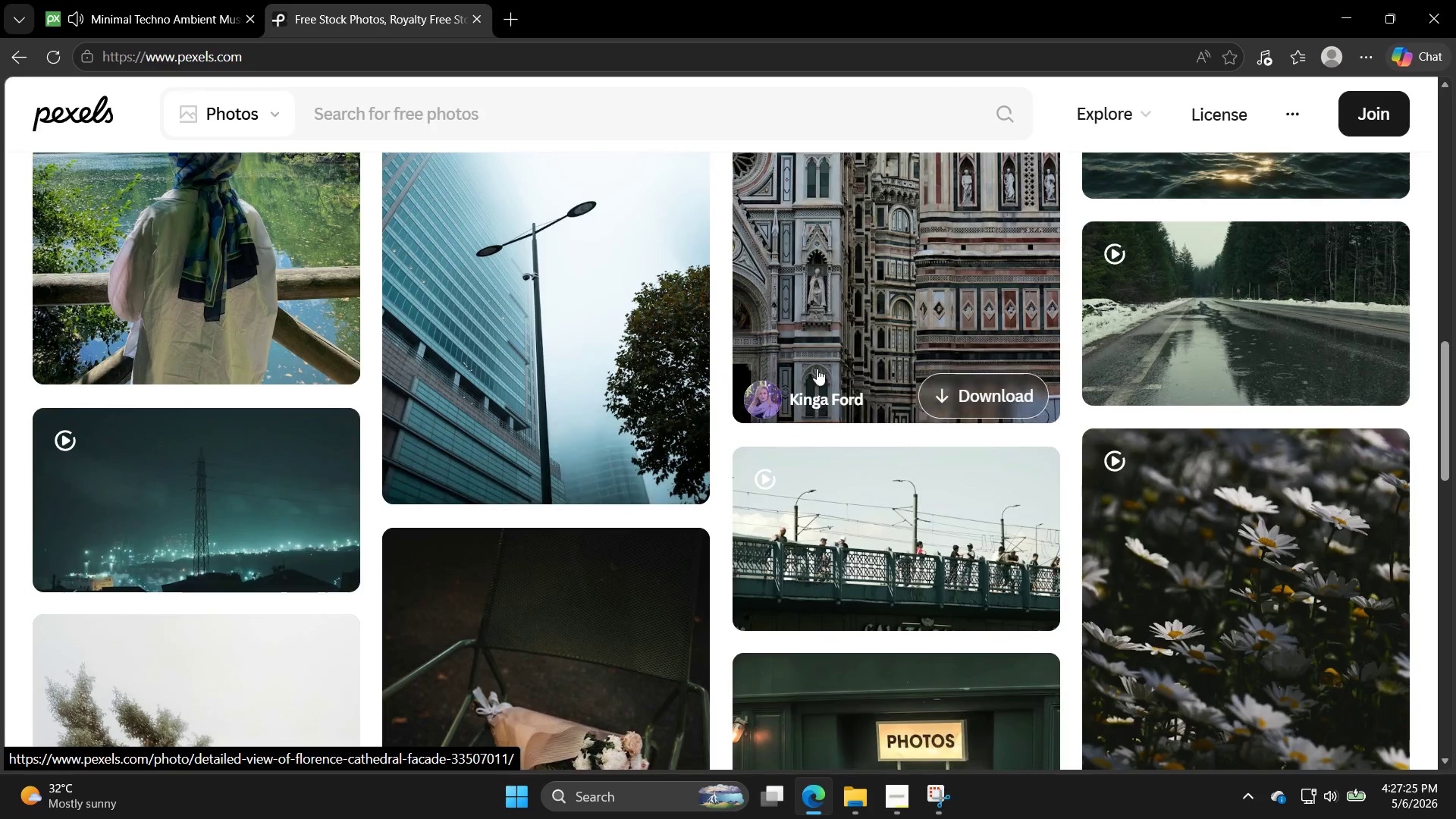 
scroll: coordinate [892, 370], scroll_direction: down, amount: 2.0
 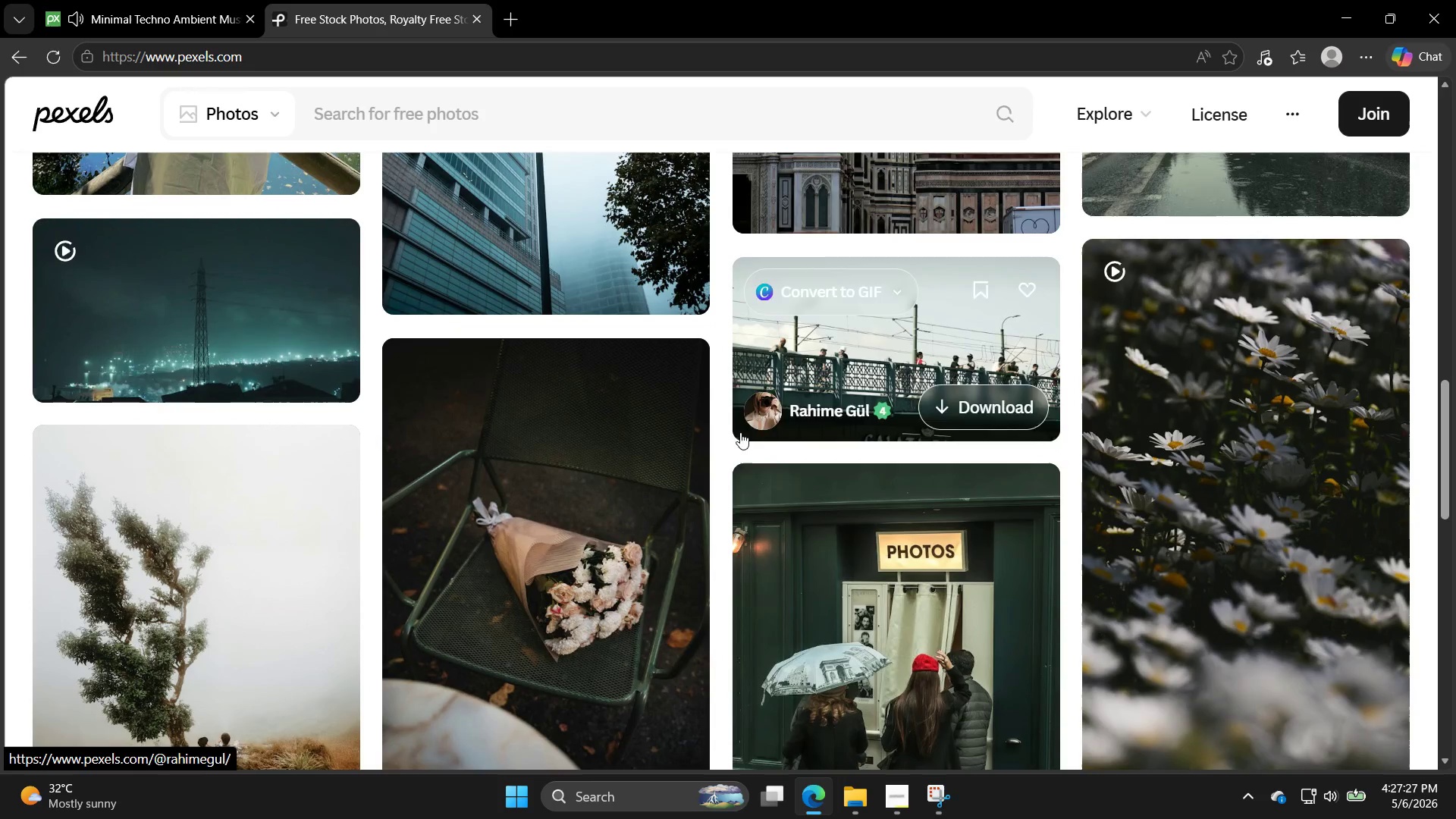 
scroll: coordinate [664, 447], scroll_direction: up, amount: 3.0
 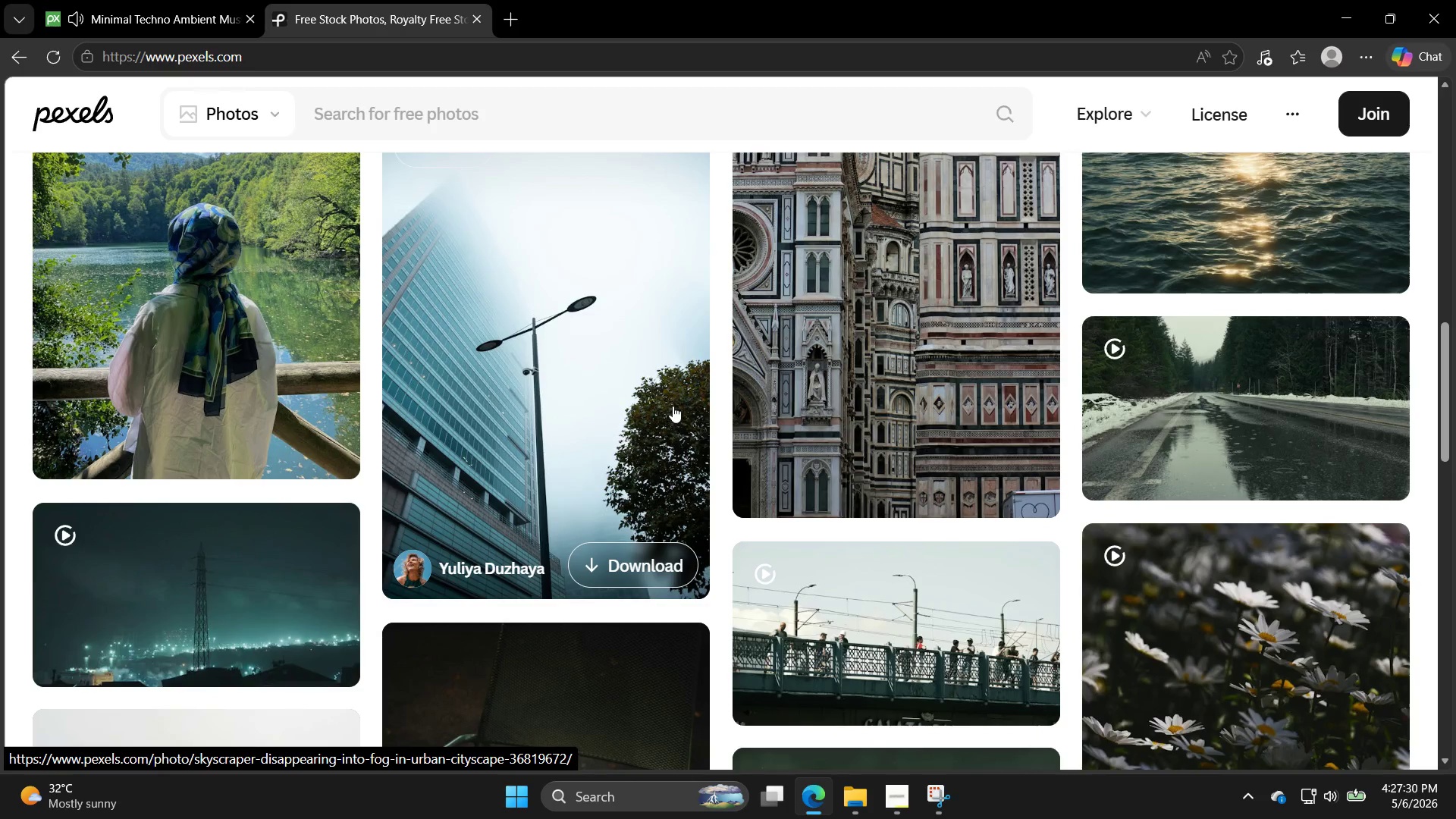 
left_click([473, 123])
 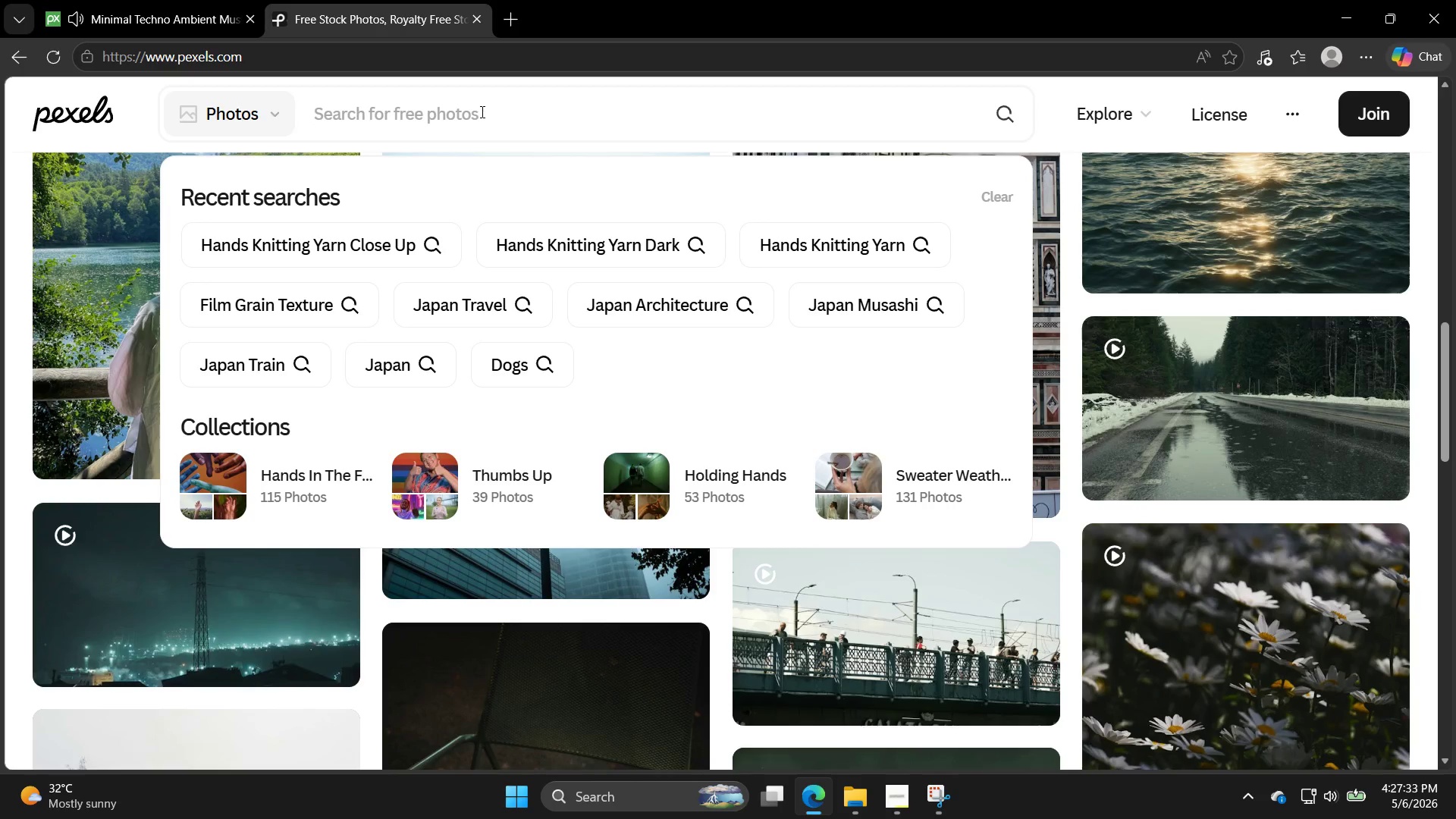 
type(inspiring quotes)
 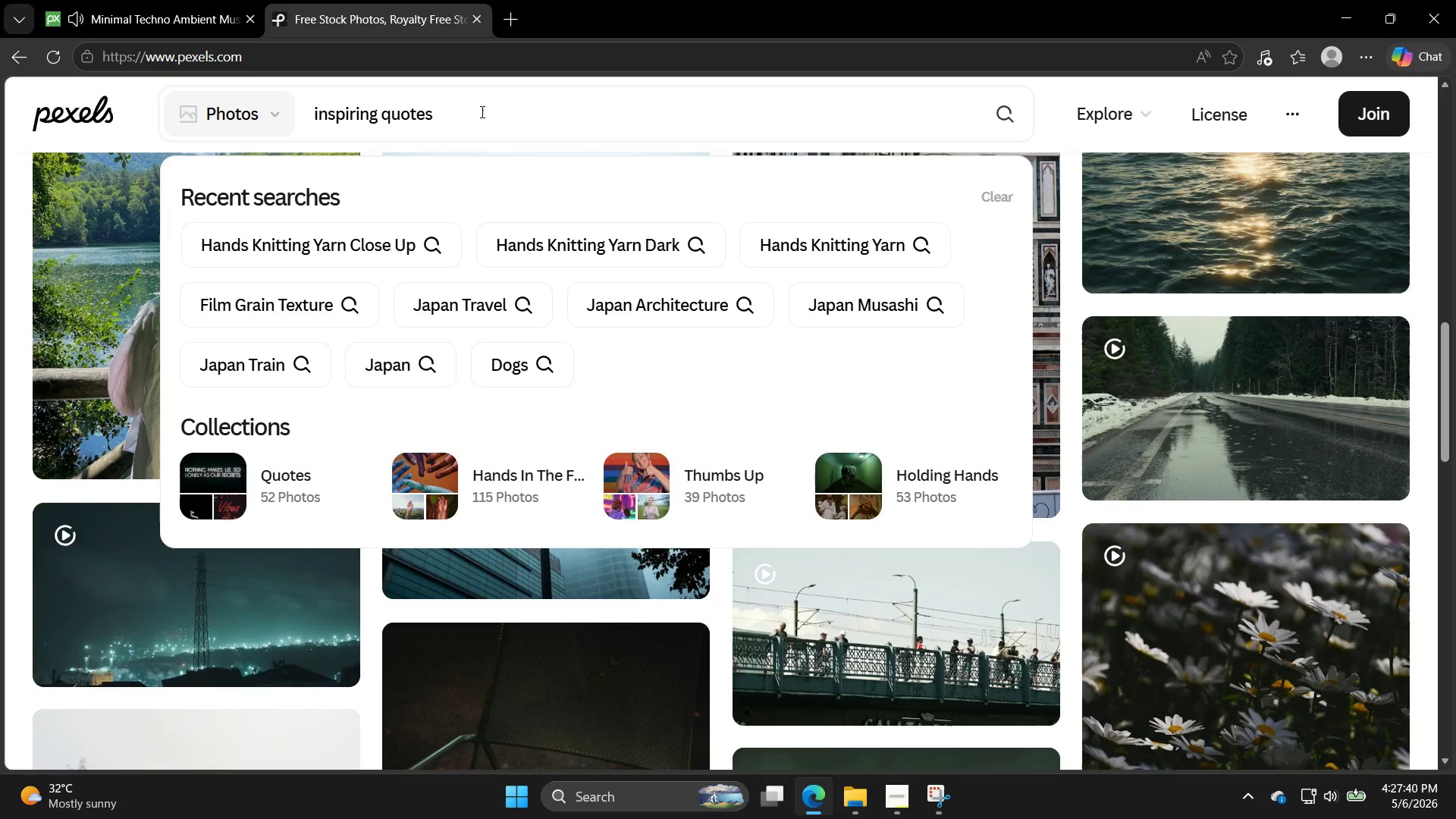 
key(Enter)
 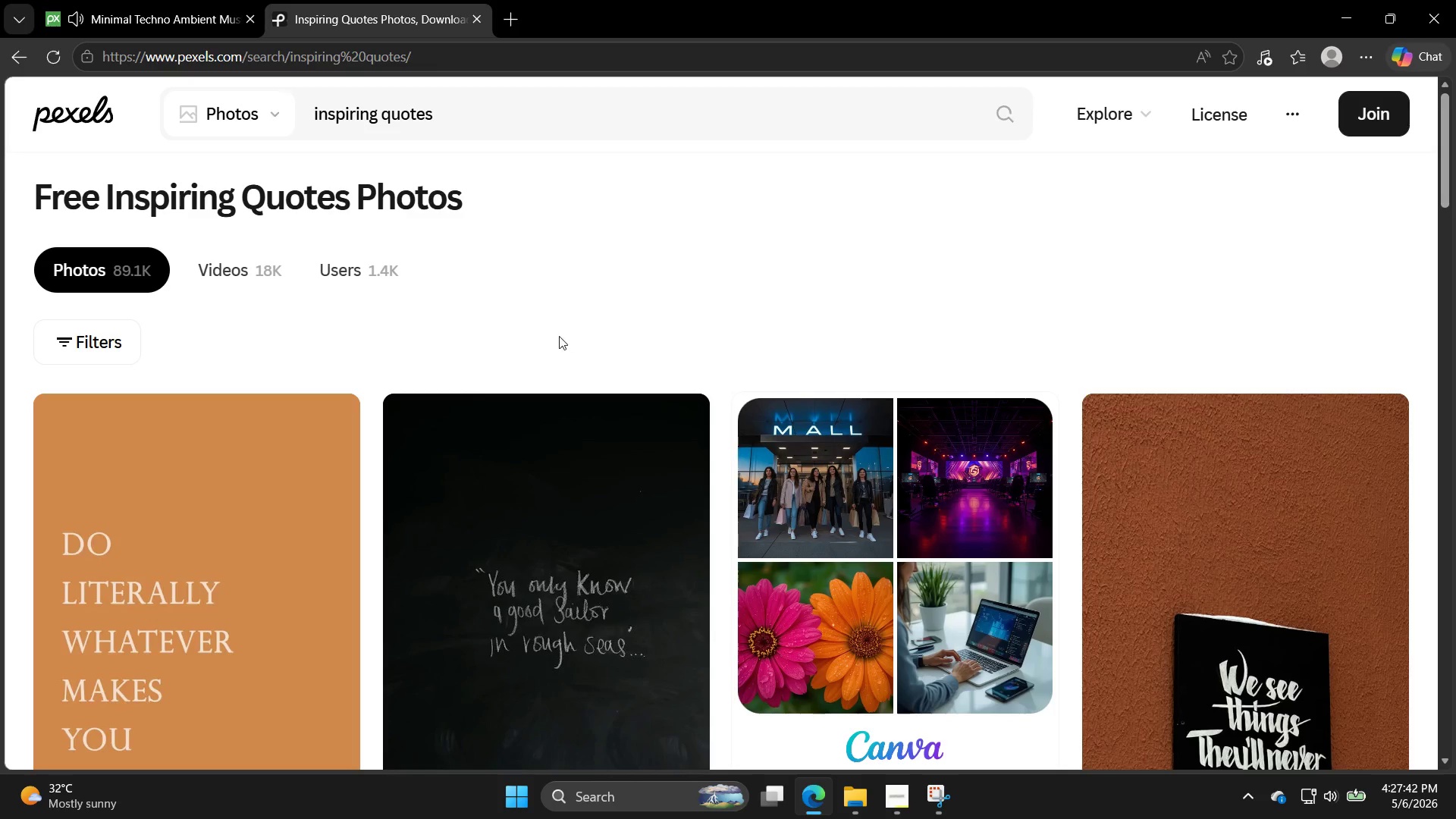 
left_click([447, 118])
 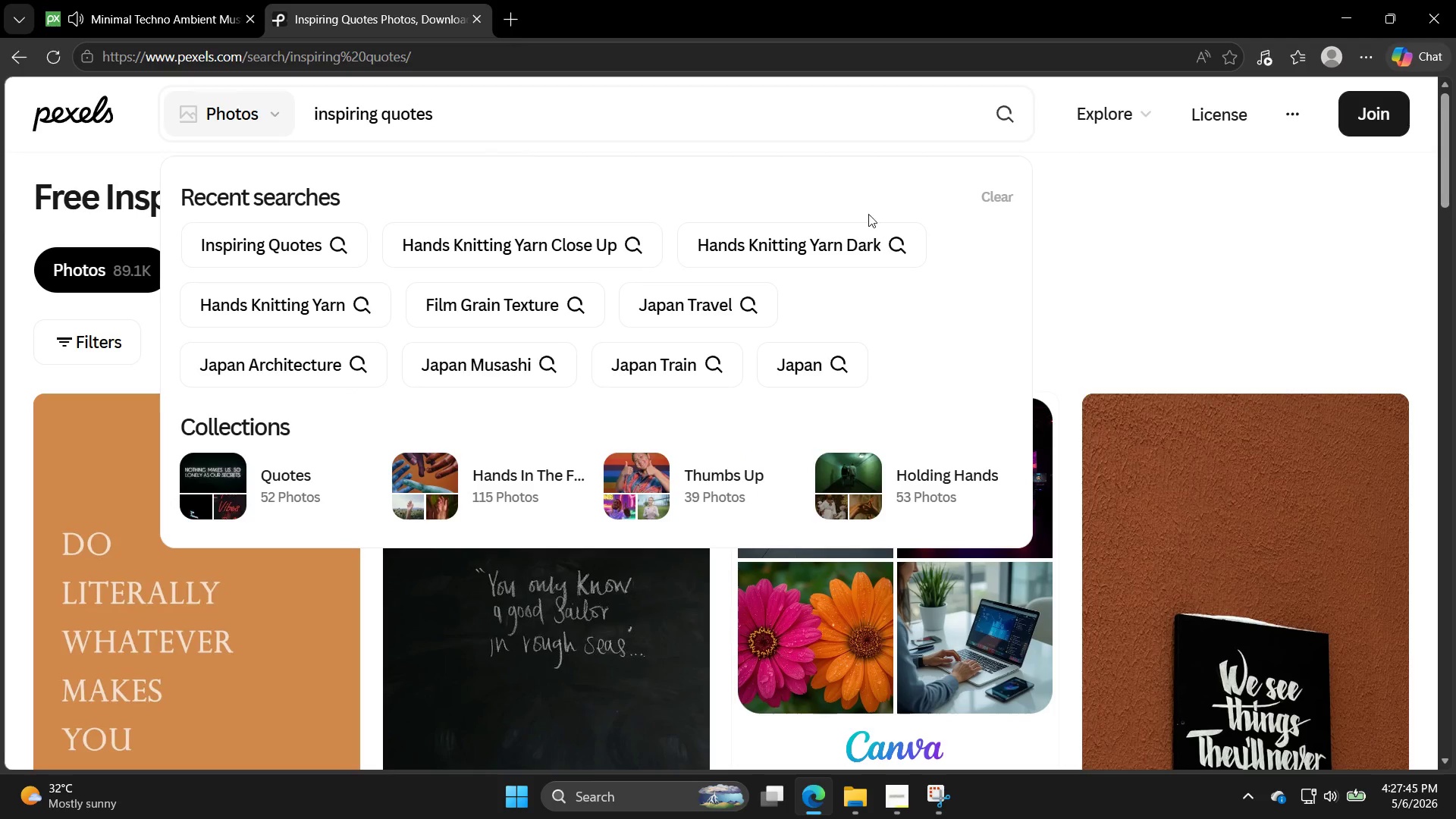 
left_click([1124, 265])
 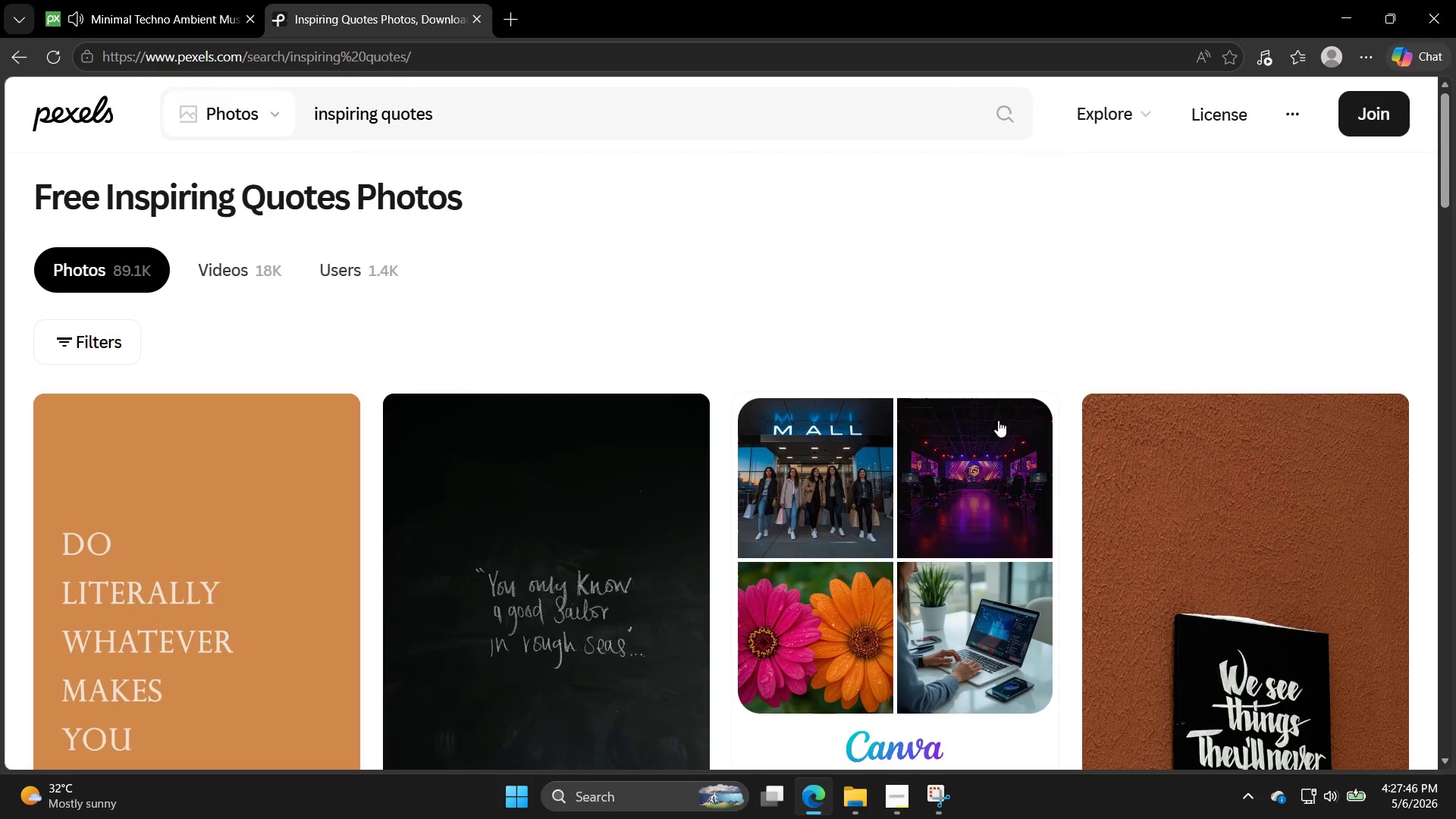 
scroll: coordinate [657, 447], scroll_direction: down, amount: 9.0
 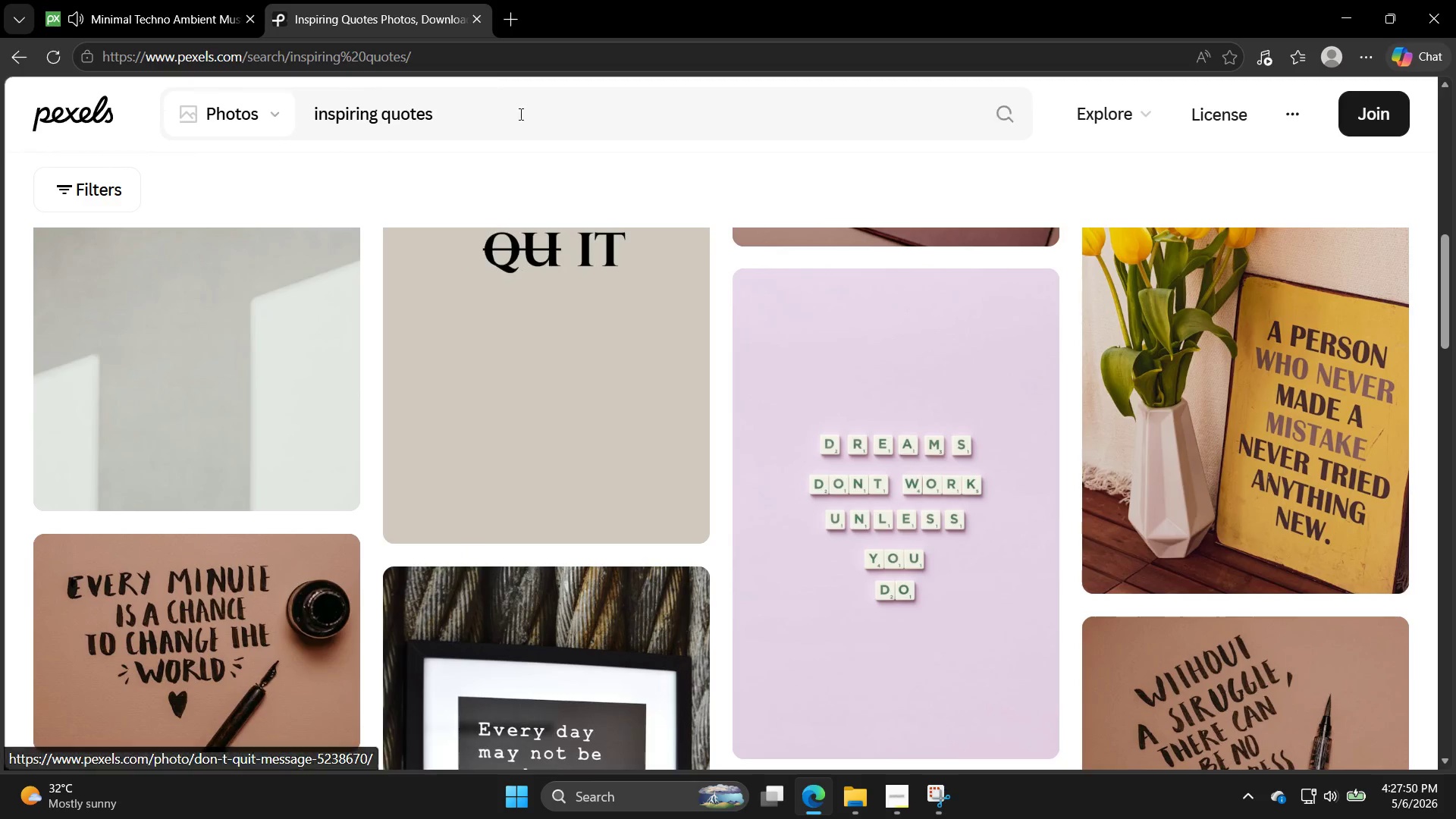 
left_click([535, 120])
 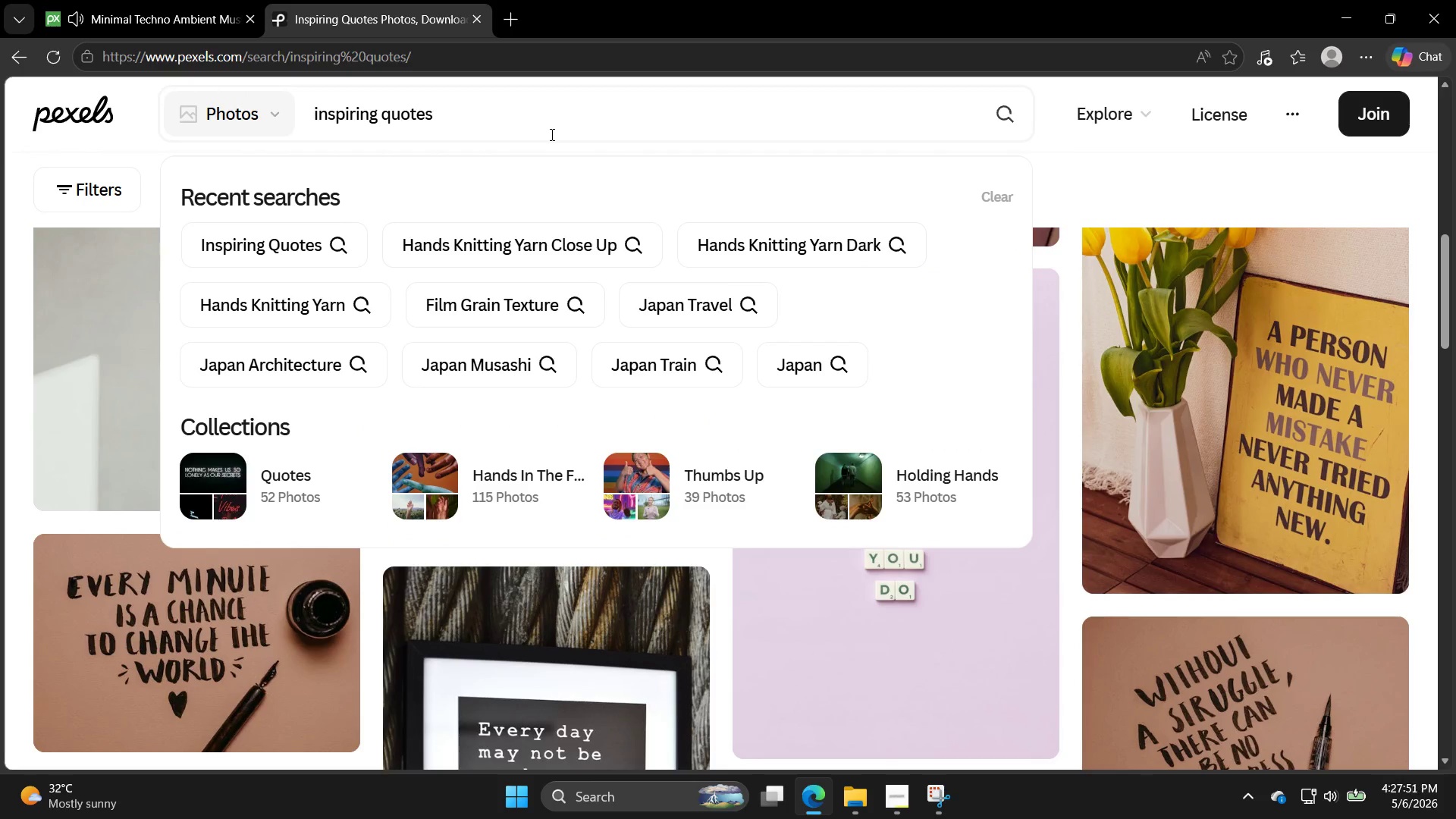 
type( life)
 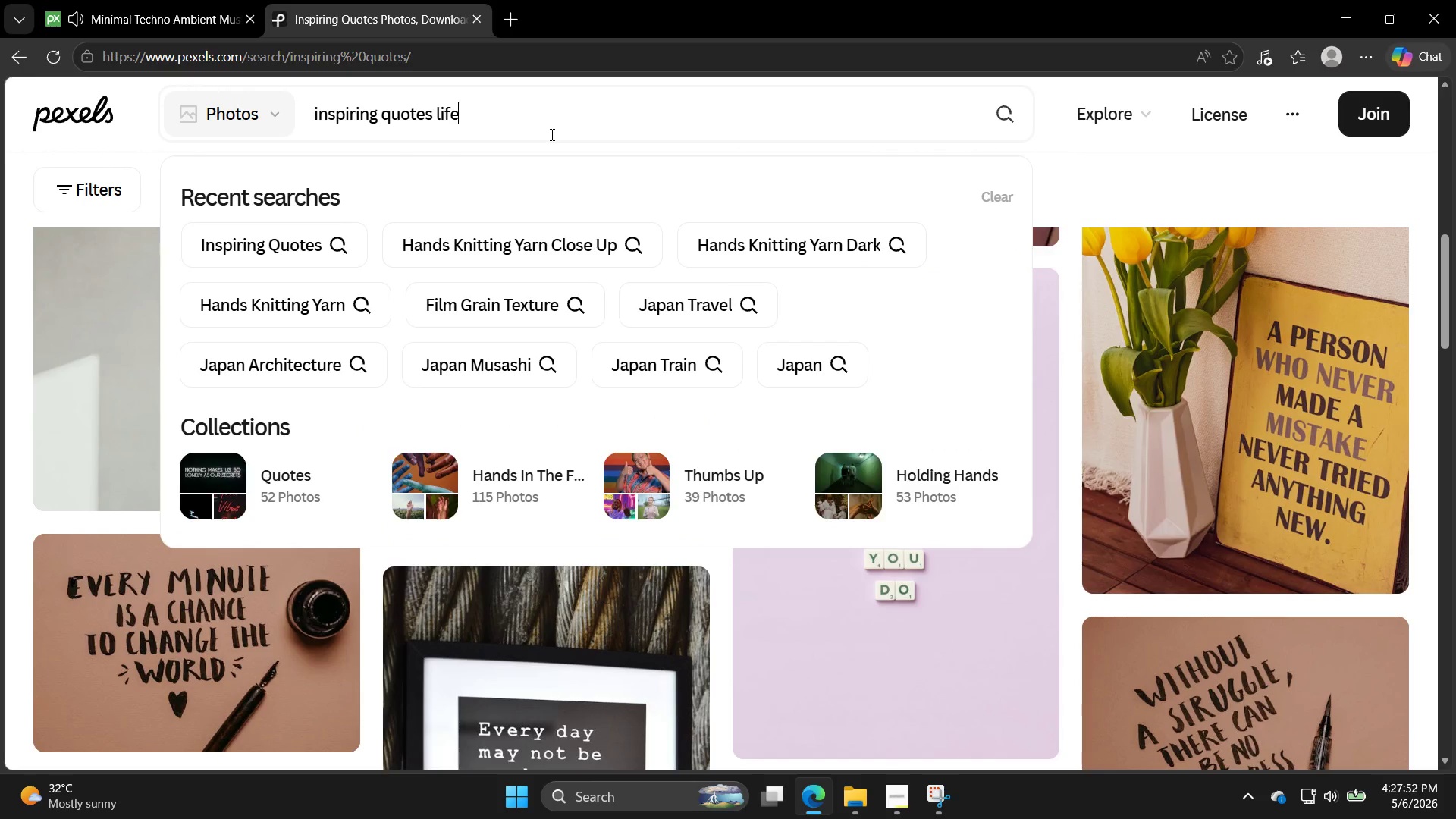 
key(Enter)
 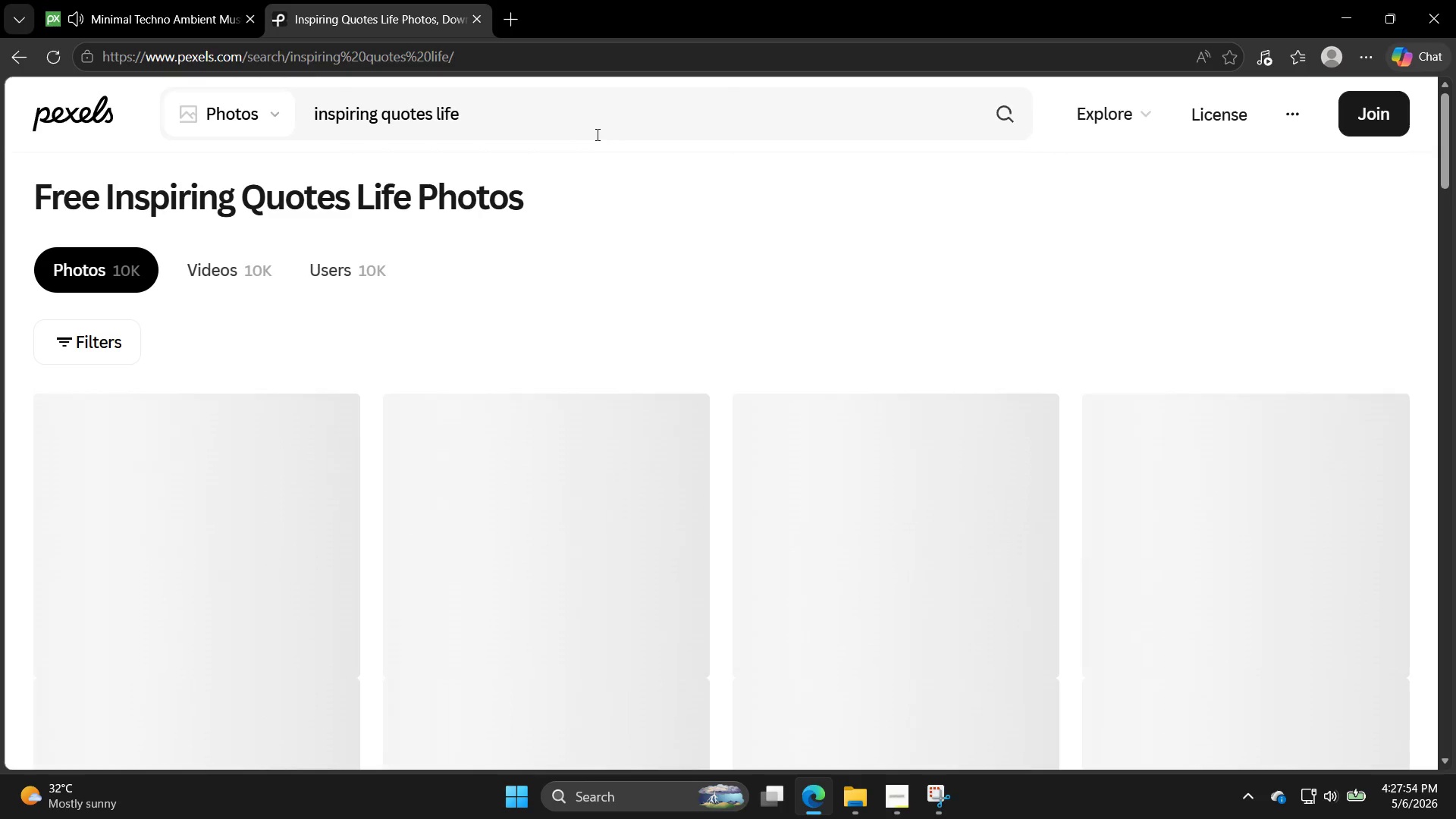 
scroll: coordinate [583, 316], scroll_direction: down, amount: 5.0
 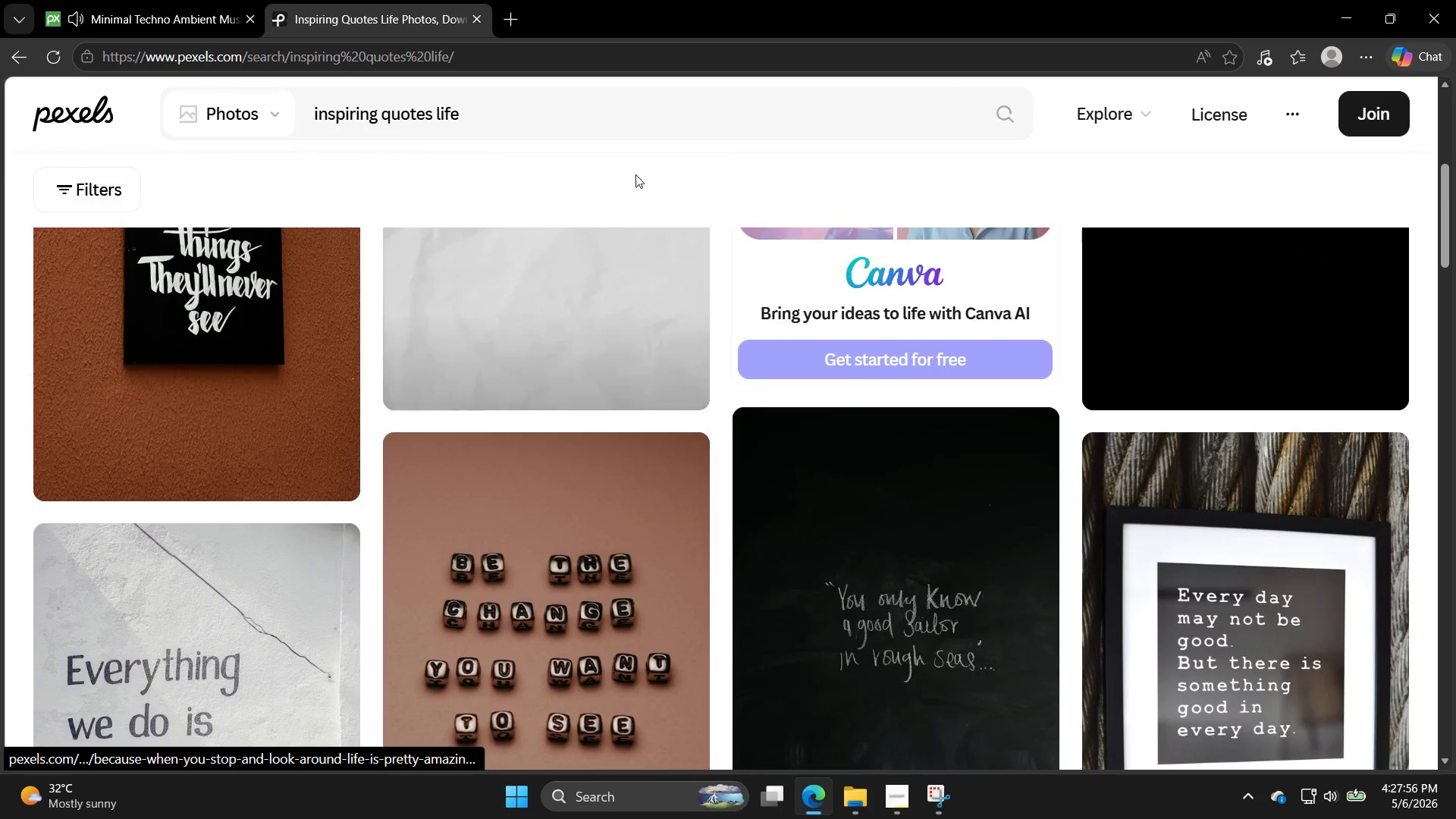 
left_click([577, 118])
 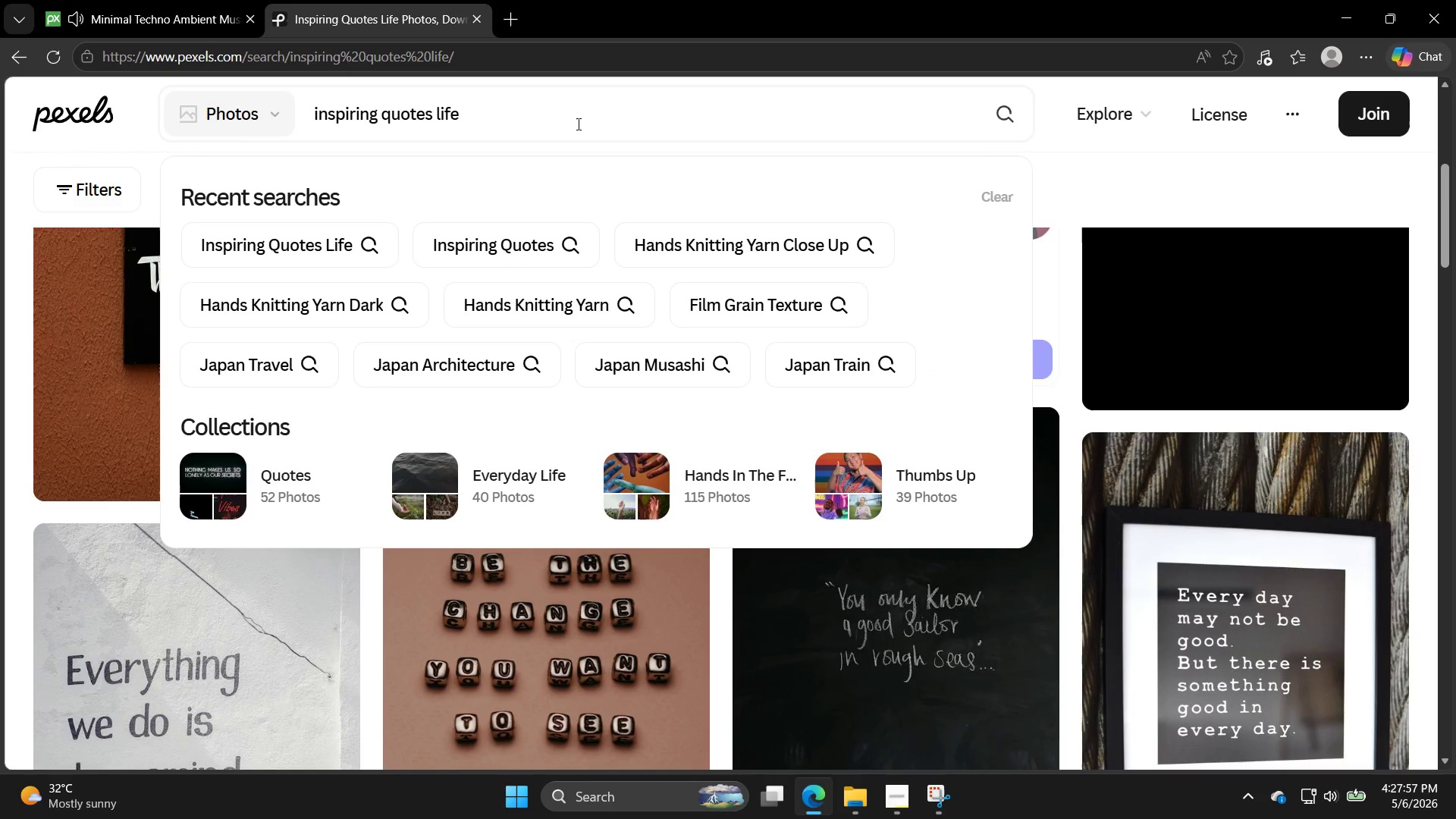 
key(Backspace)
key(Backspace)
key(Backspace)
key(Backspace)
type(bible)
 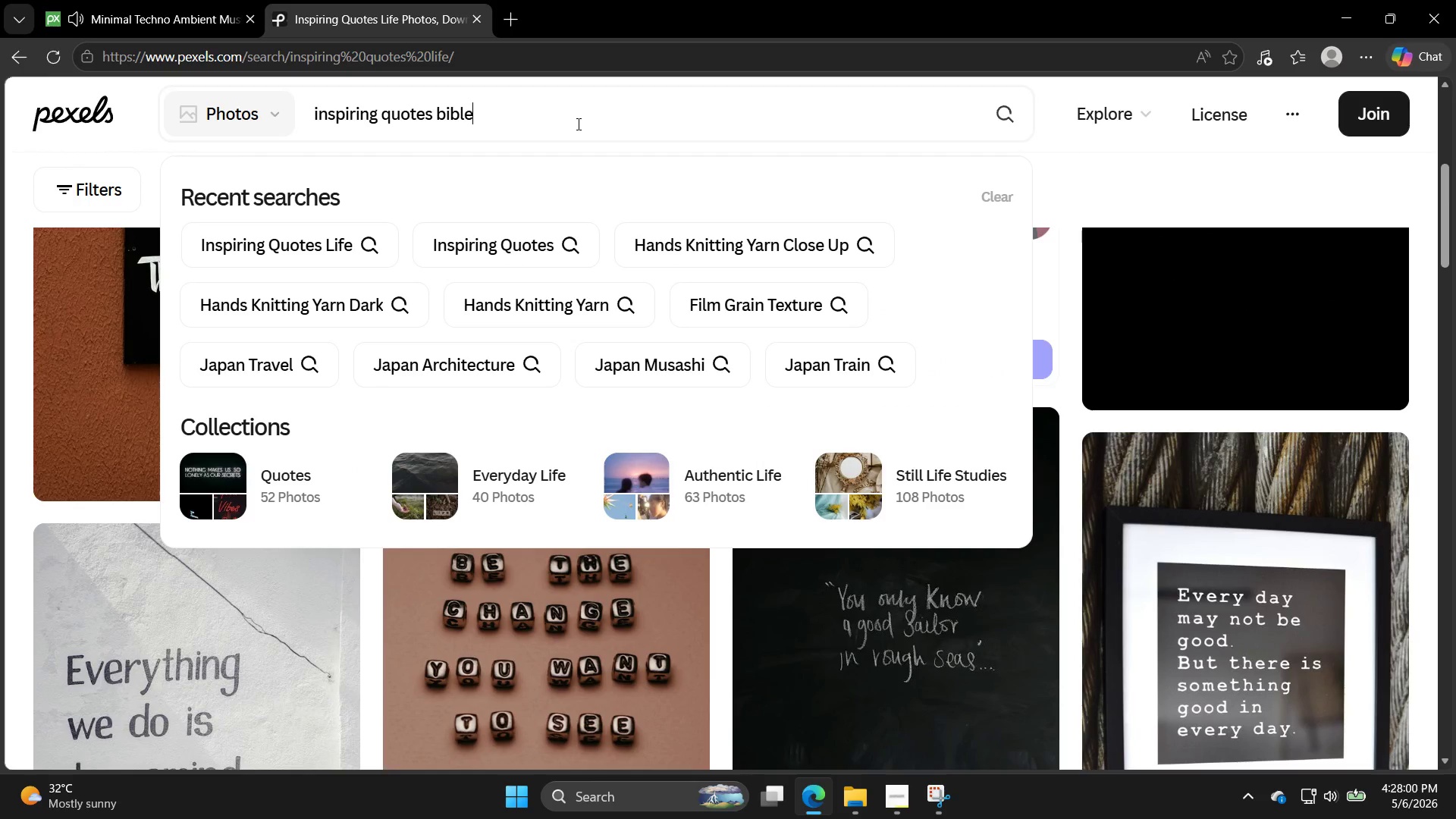 
key(Enter)
 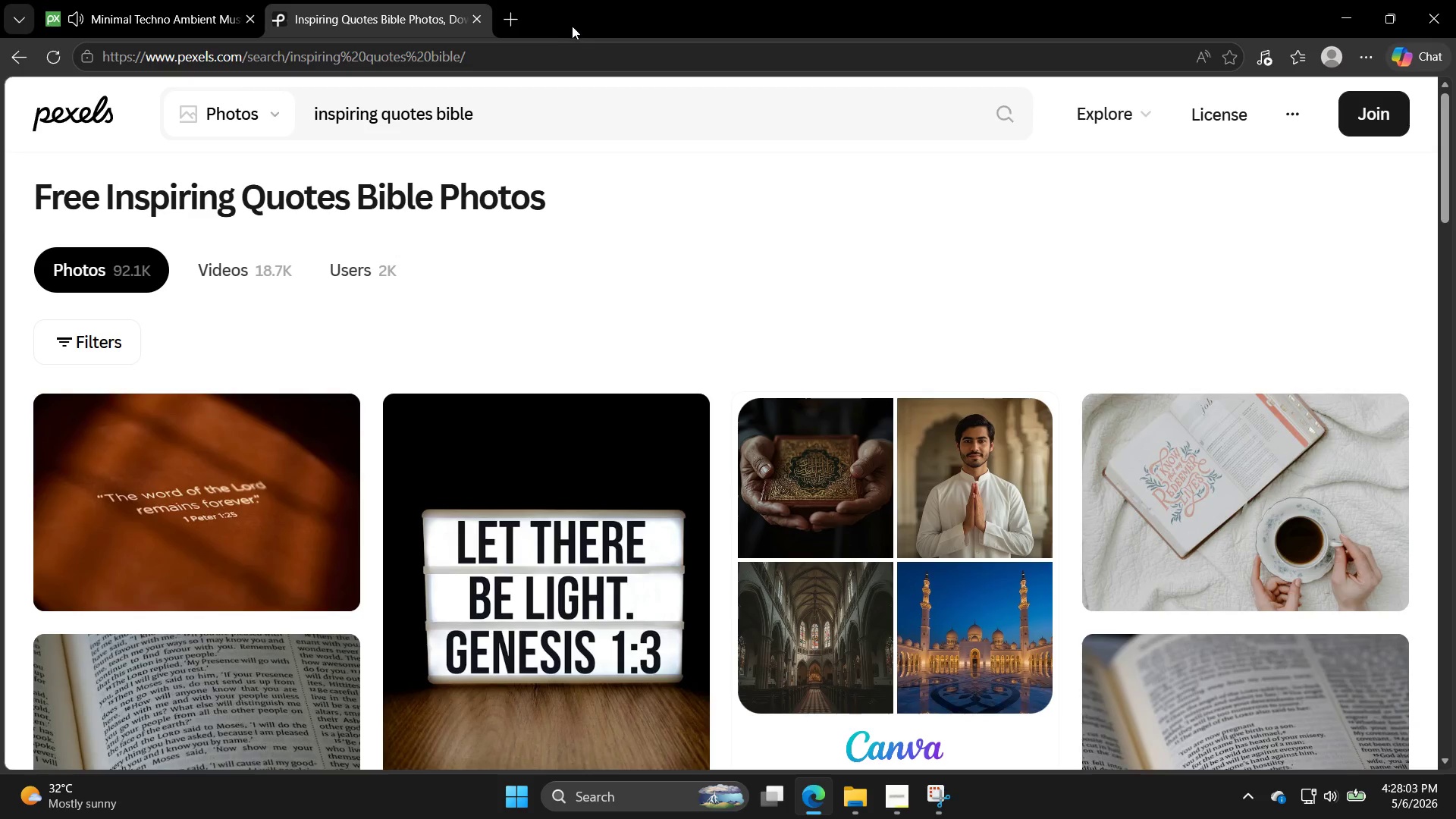 
scroll: coordinate [667, 387], scroll_direction: down, amount: 3.0
 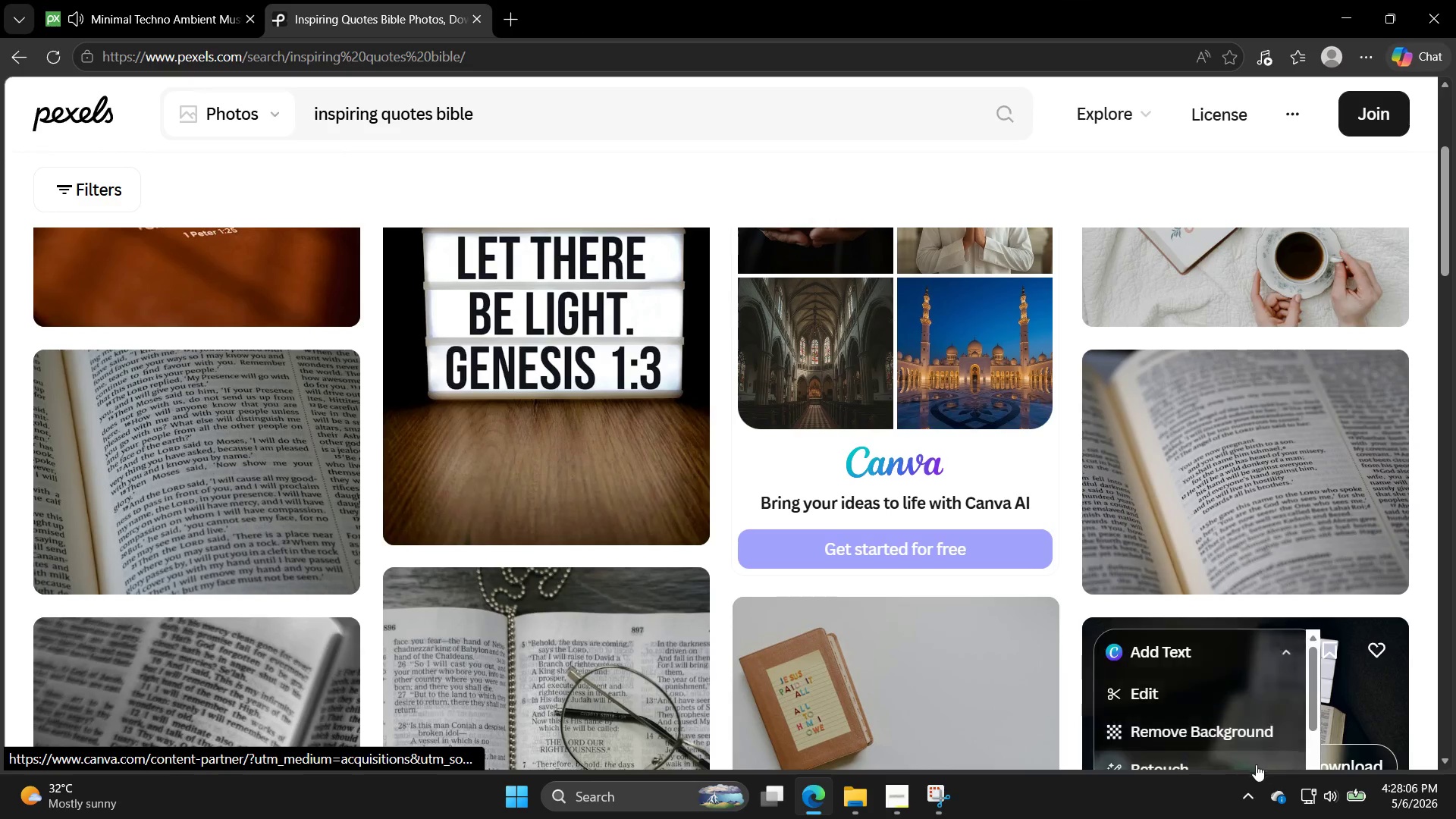 
left_click([1339, 802])
 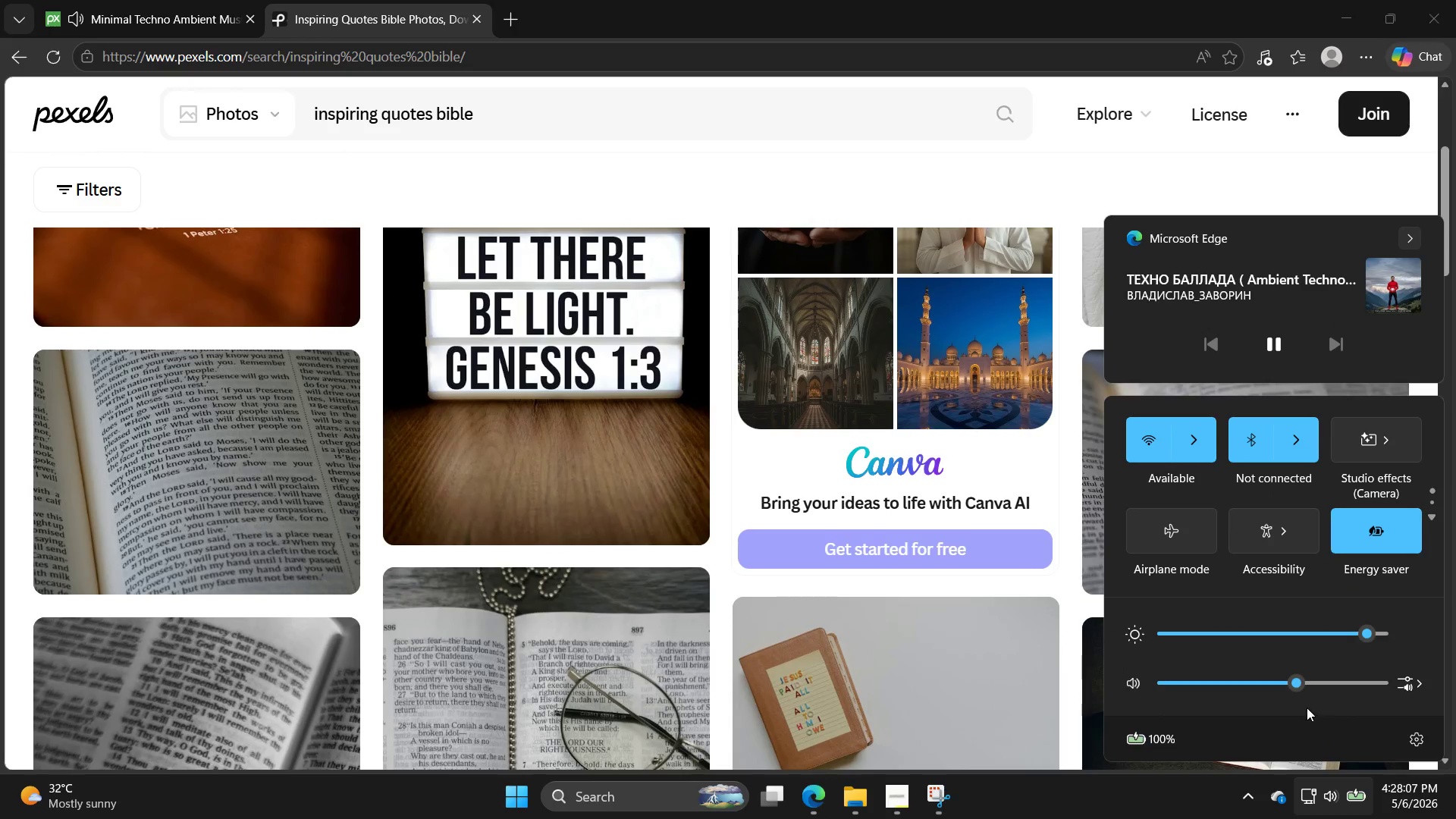 
left_click_drag(start_coordinate=[1294, 685], to_coordinate=[1238, 693])
 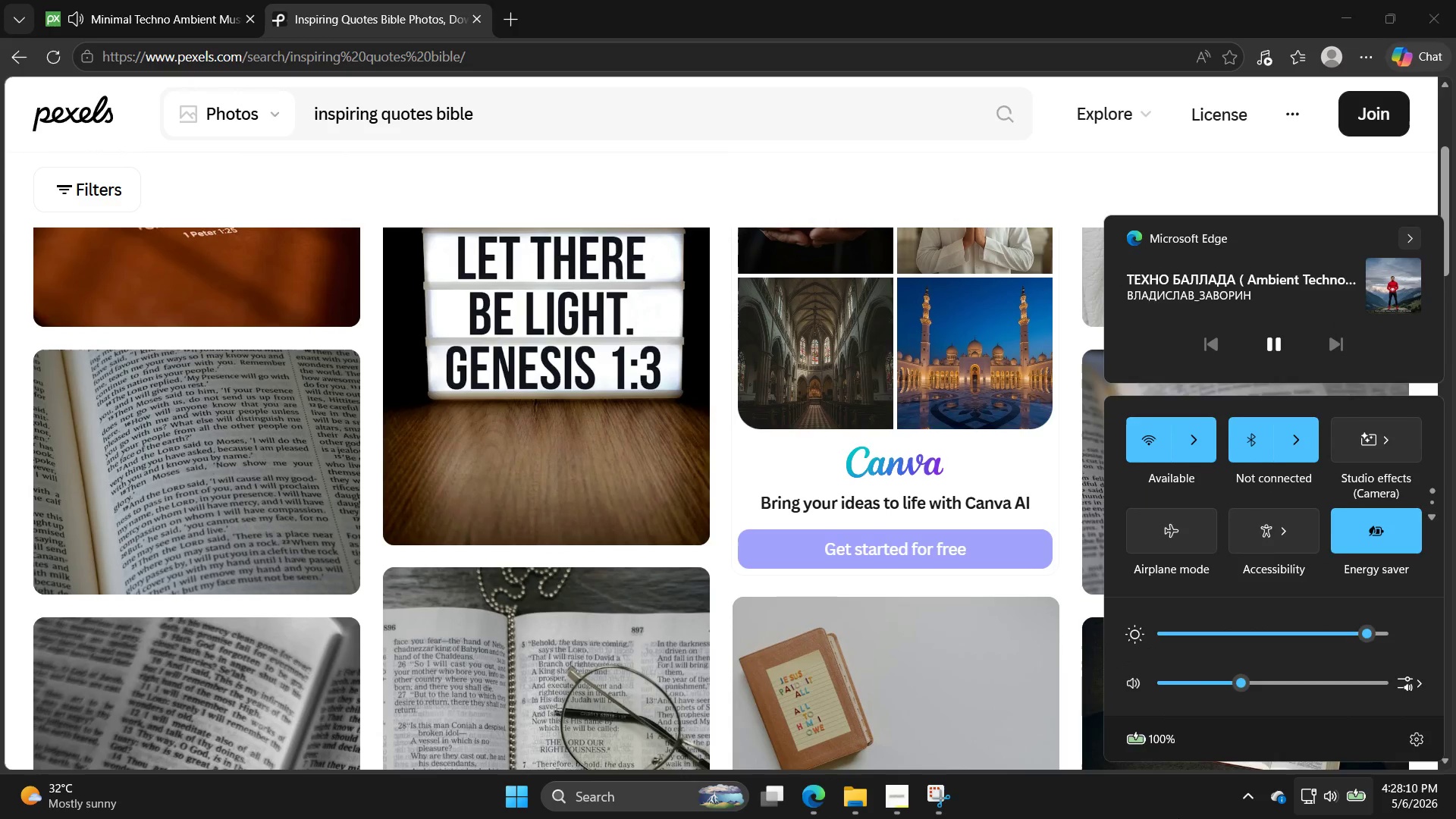 
left_click([1178, 818])
 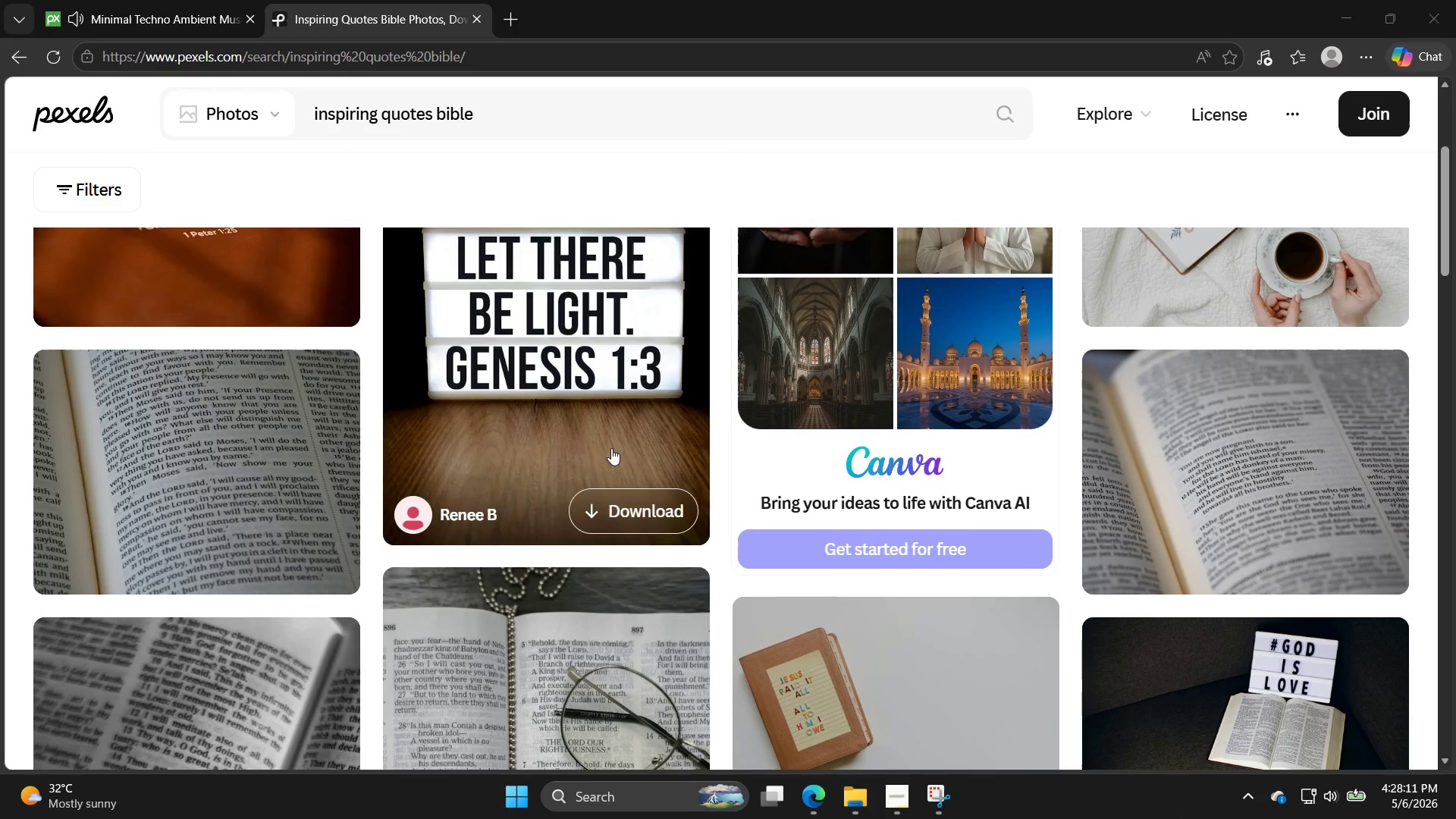 
scroll: coordinate [585, 441], scroll_direction: up, amount: 1.0
 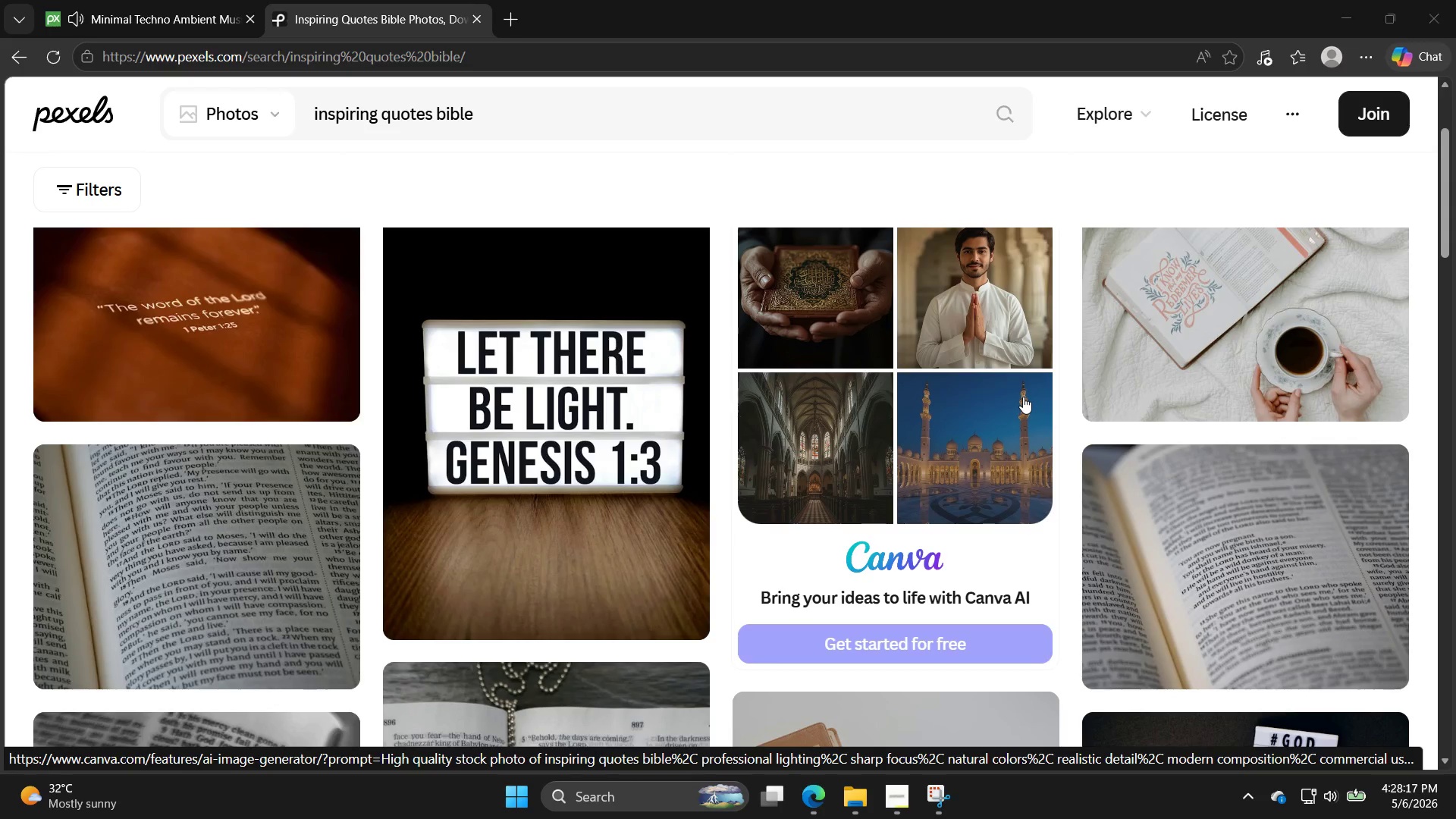 
wait(6.95)
 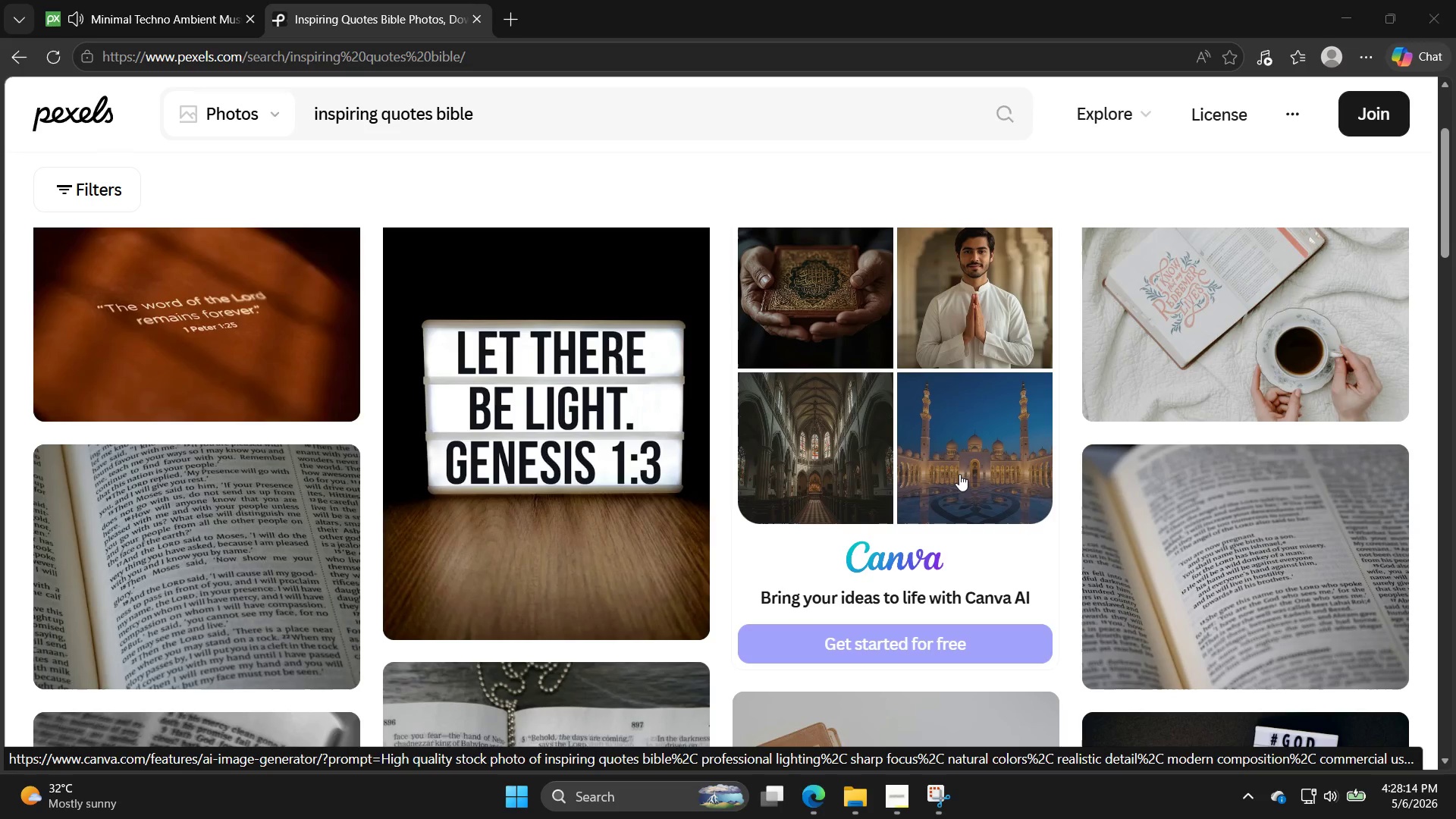 
scroll: coordinate [689, 424], scroll_direction: down, amount: 23.0
 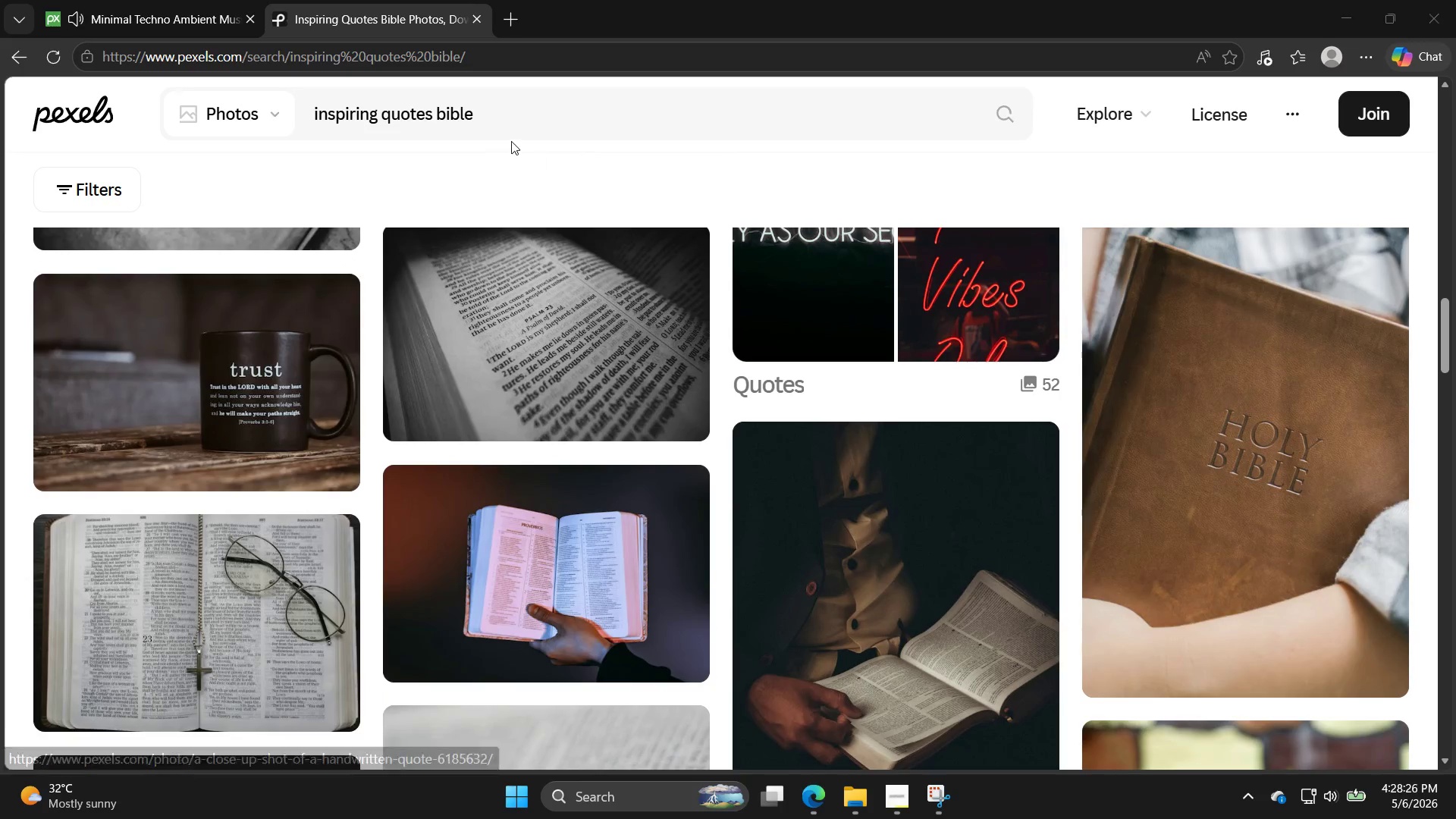 
left_click_drag(start_coordinate=[516, 127], to_coordinate=[467, 127])
 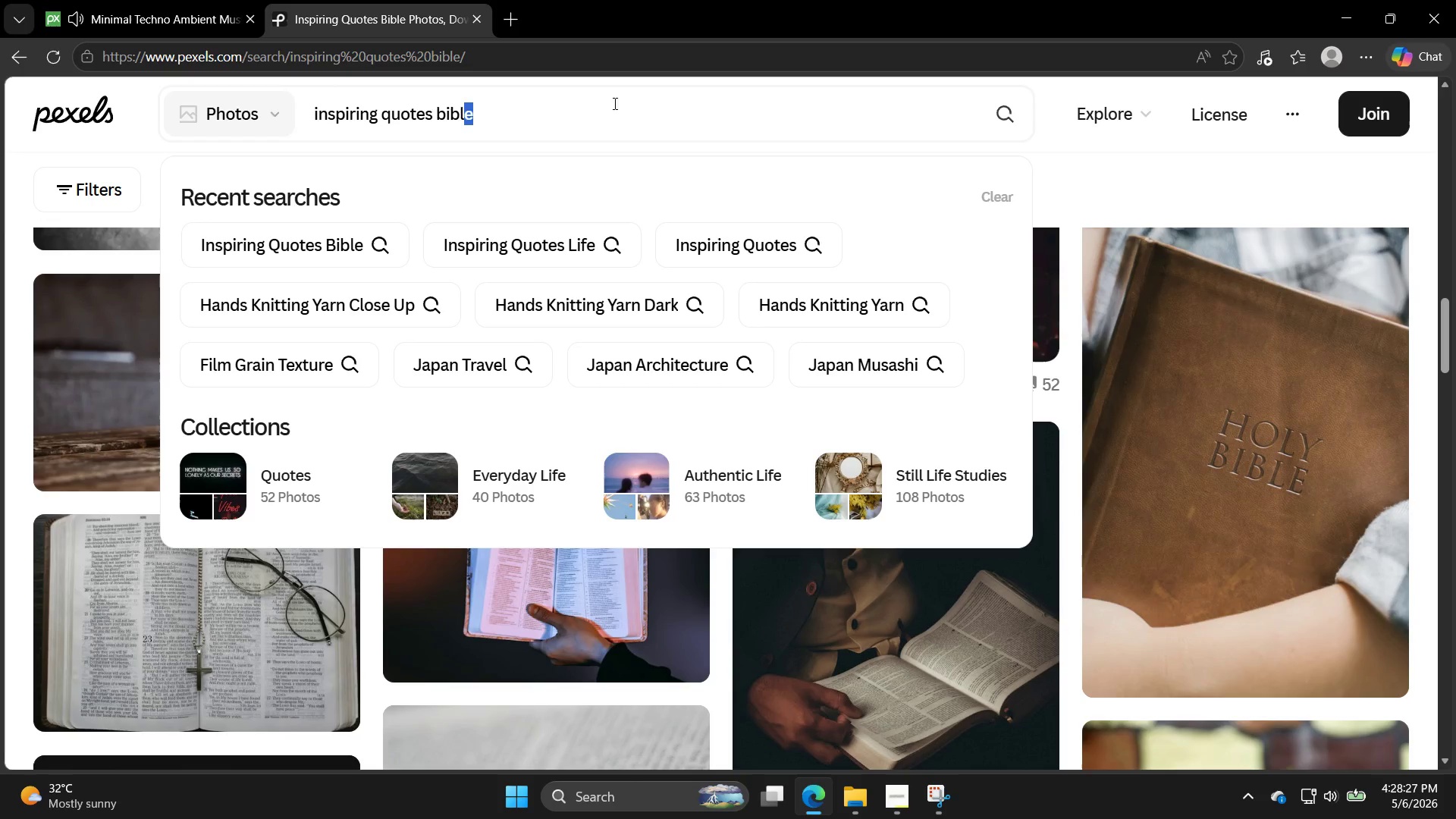 
left_click([625, 102])
 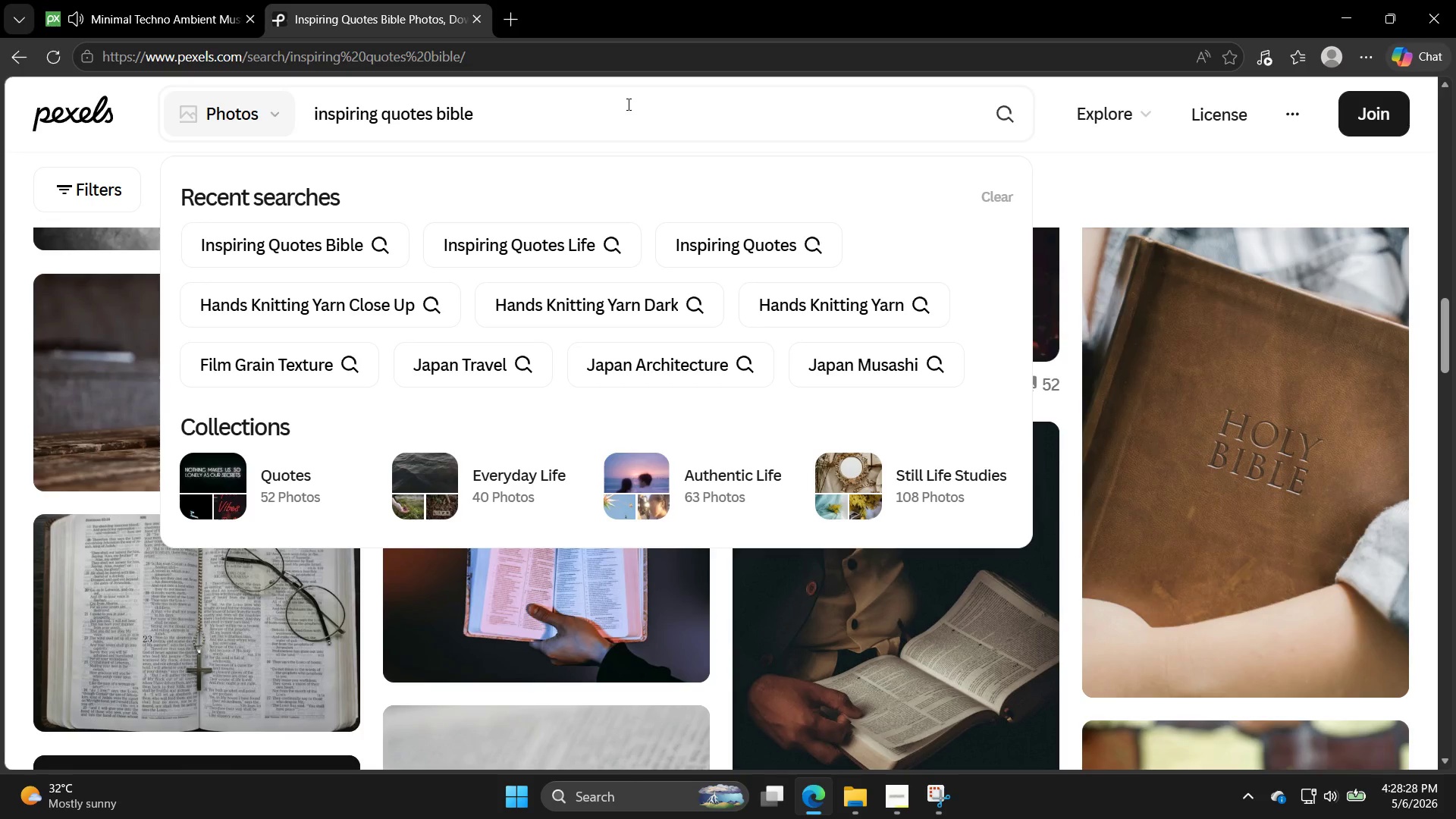 
type( verses)
 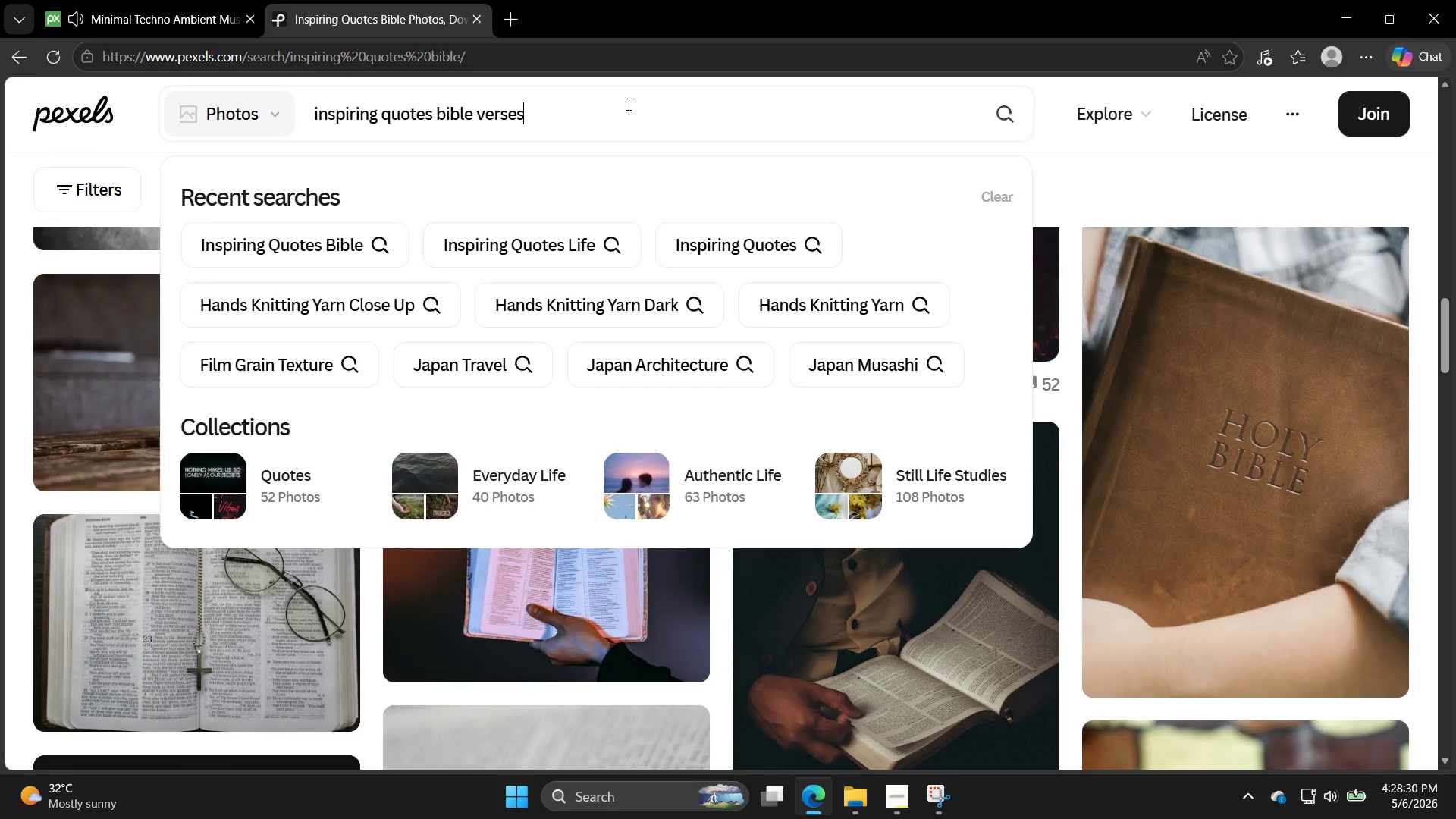 
key(Enter)
 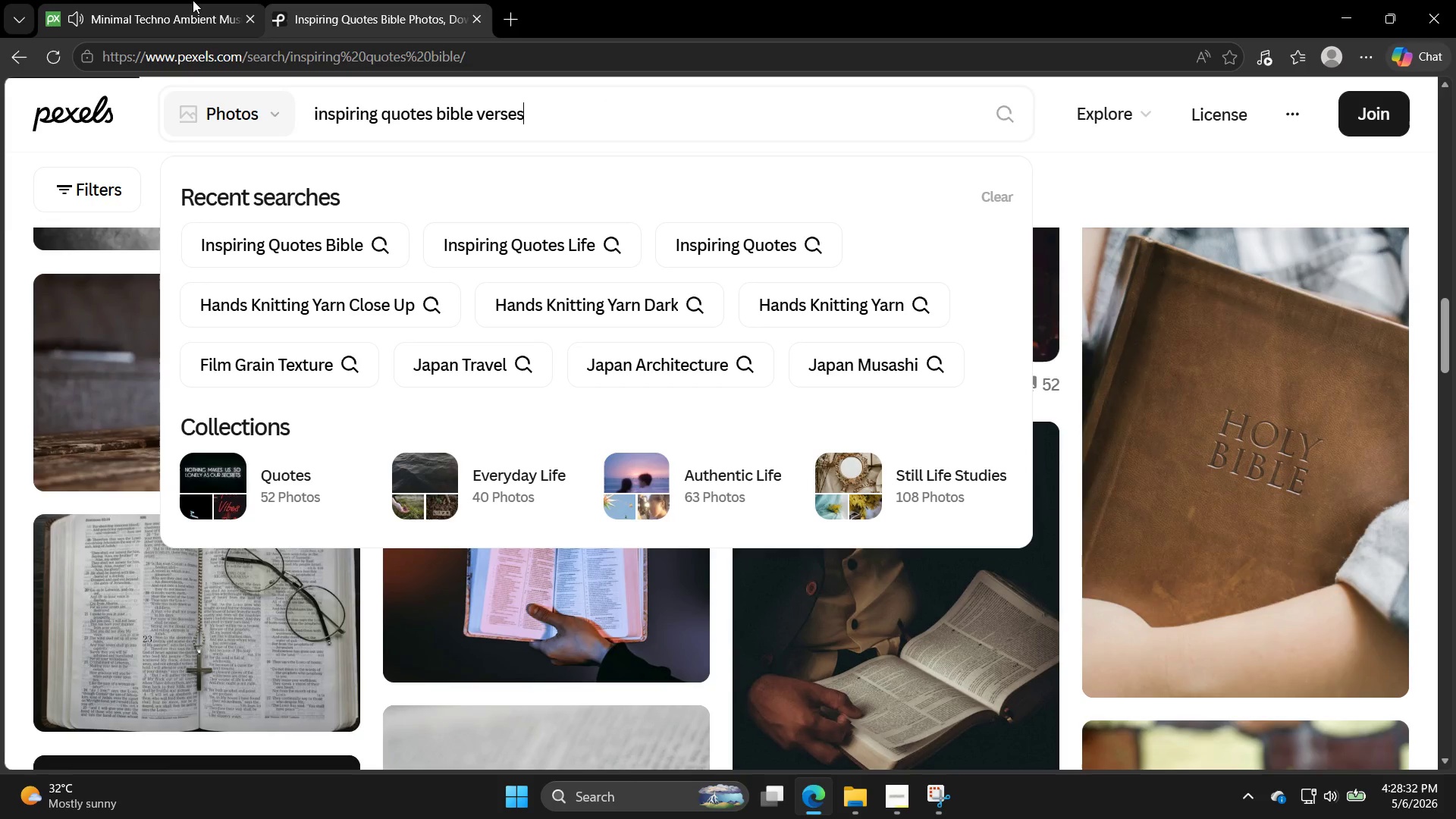 
left_click([193, 0])
 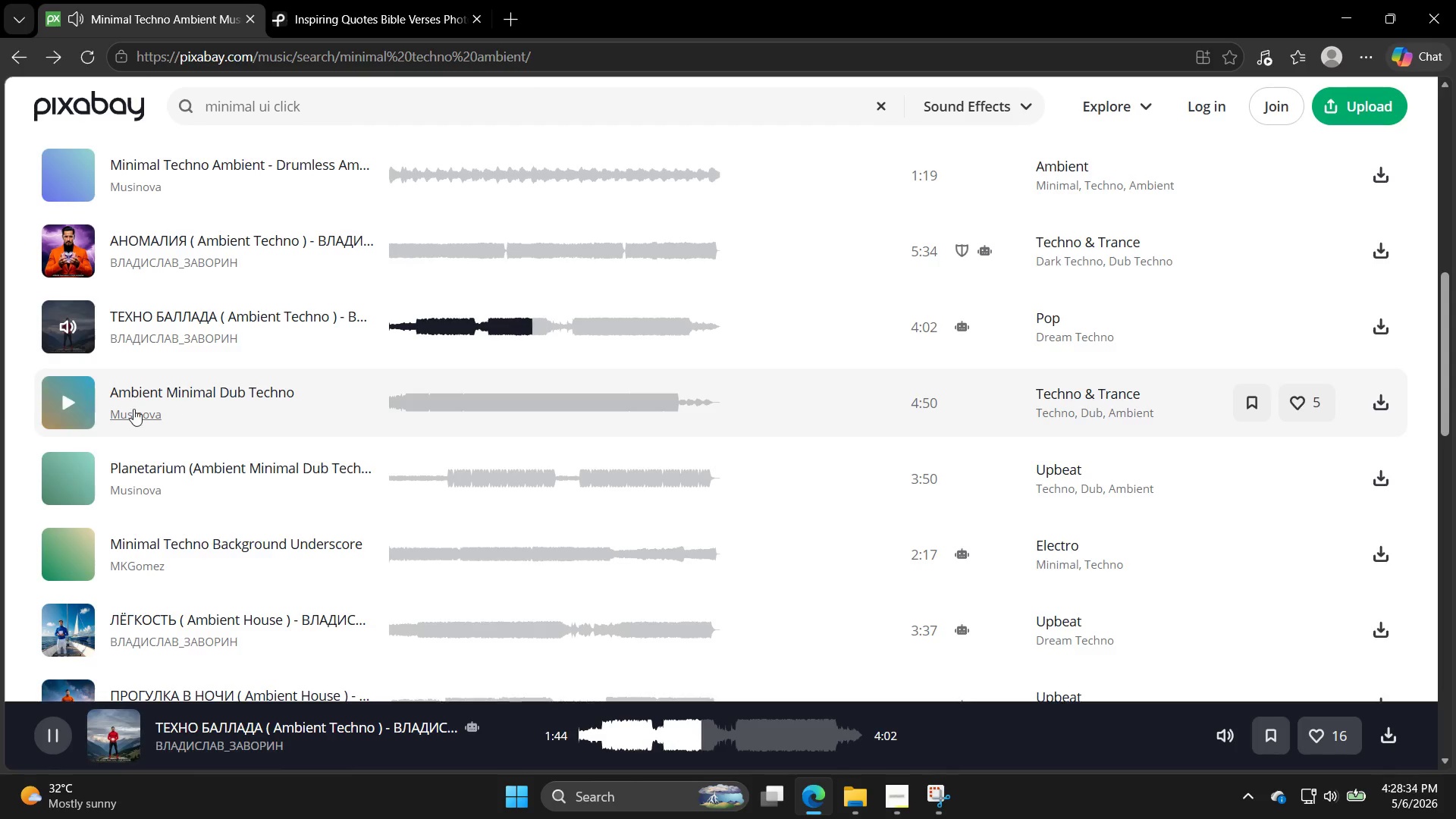 
left_click([80, 409])
 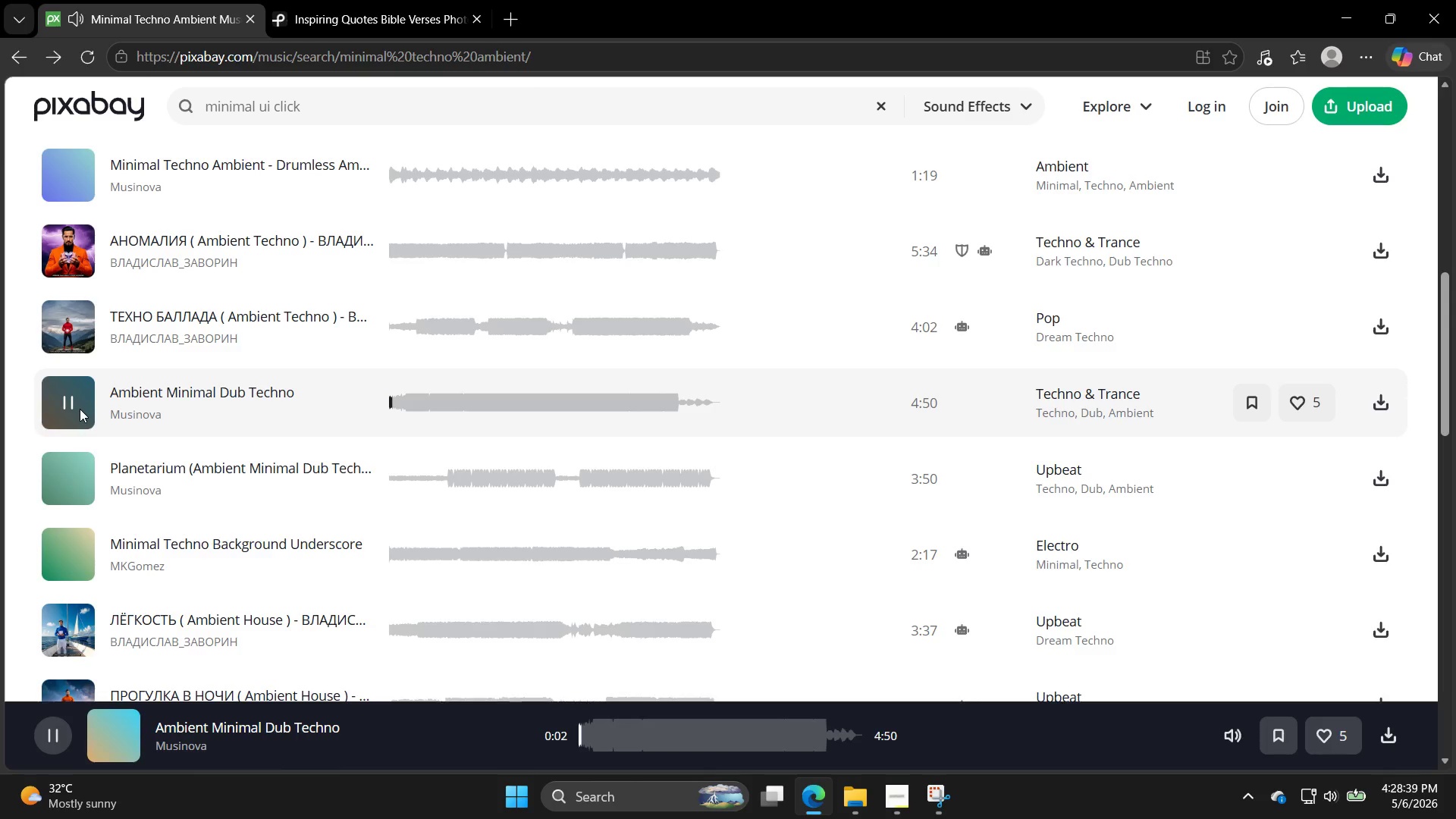 
wait(10.11)
 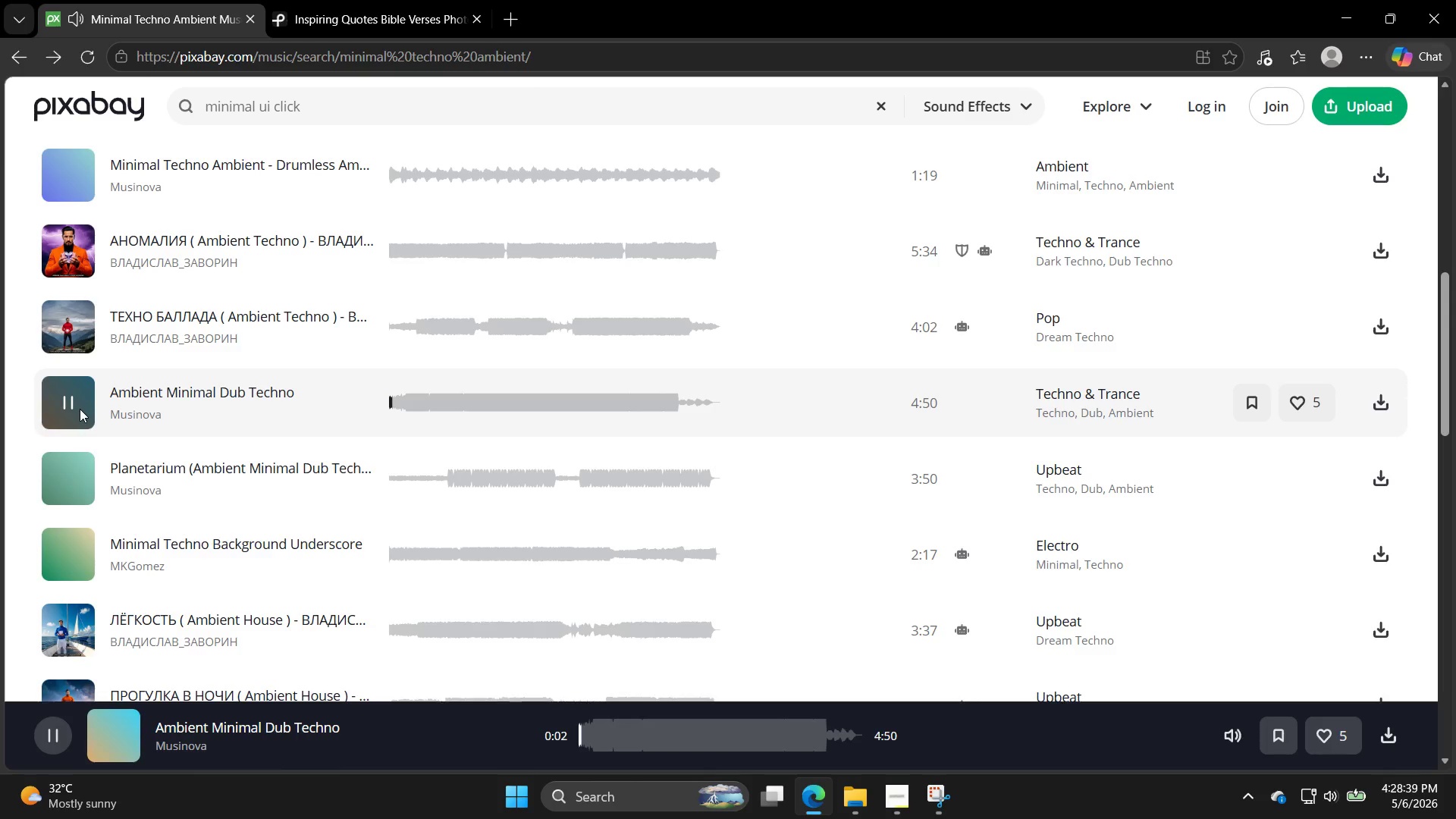 
left_click([299, 0])
 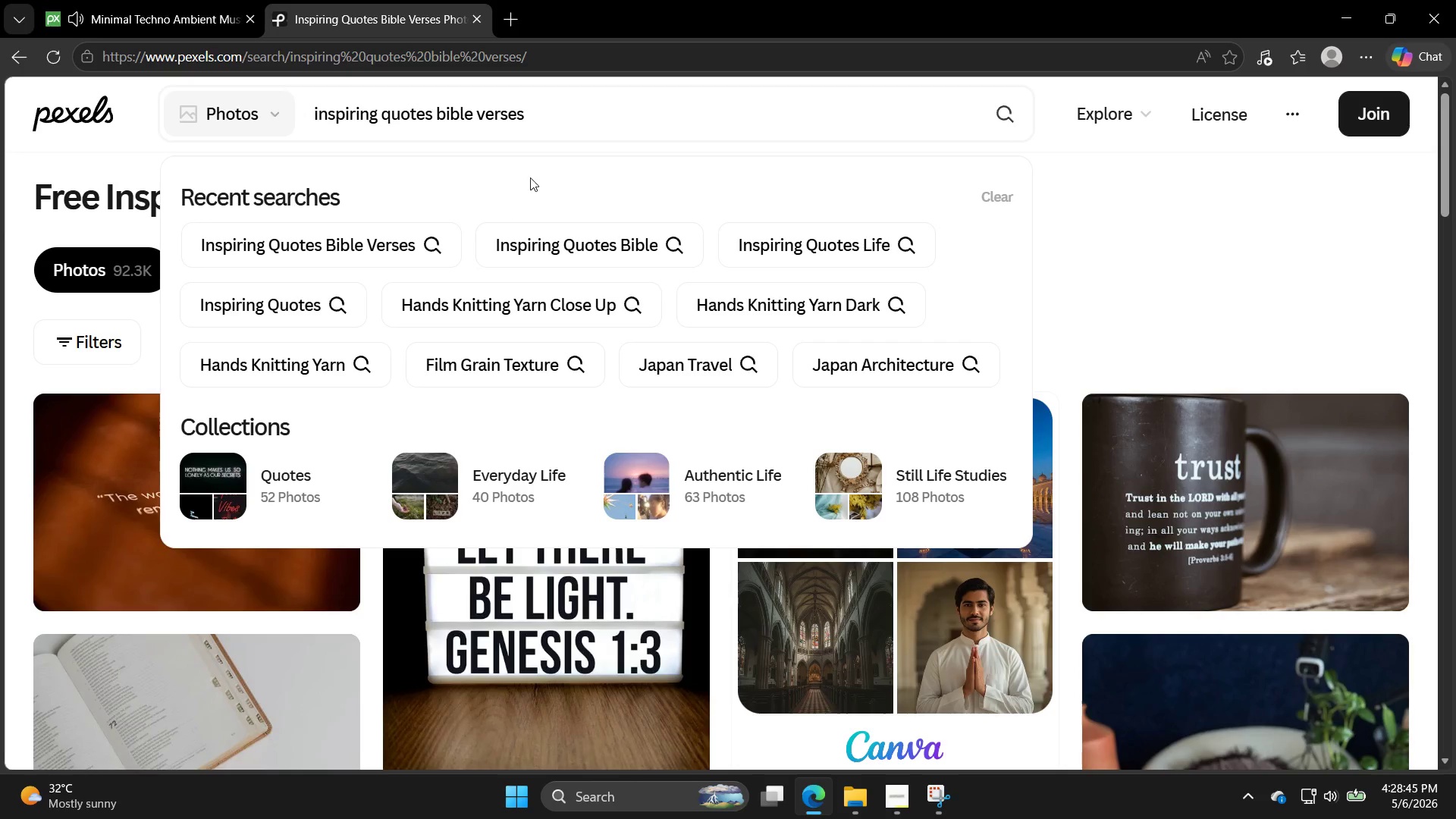 
left_click([583, 113])
 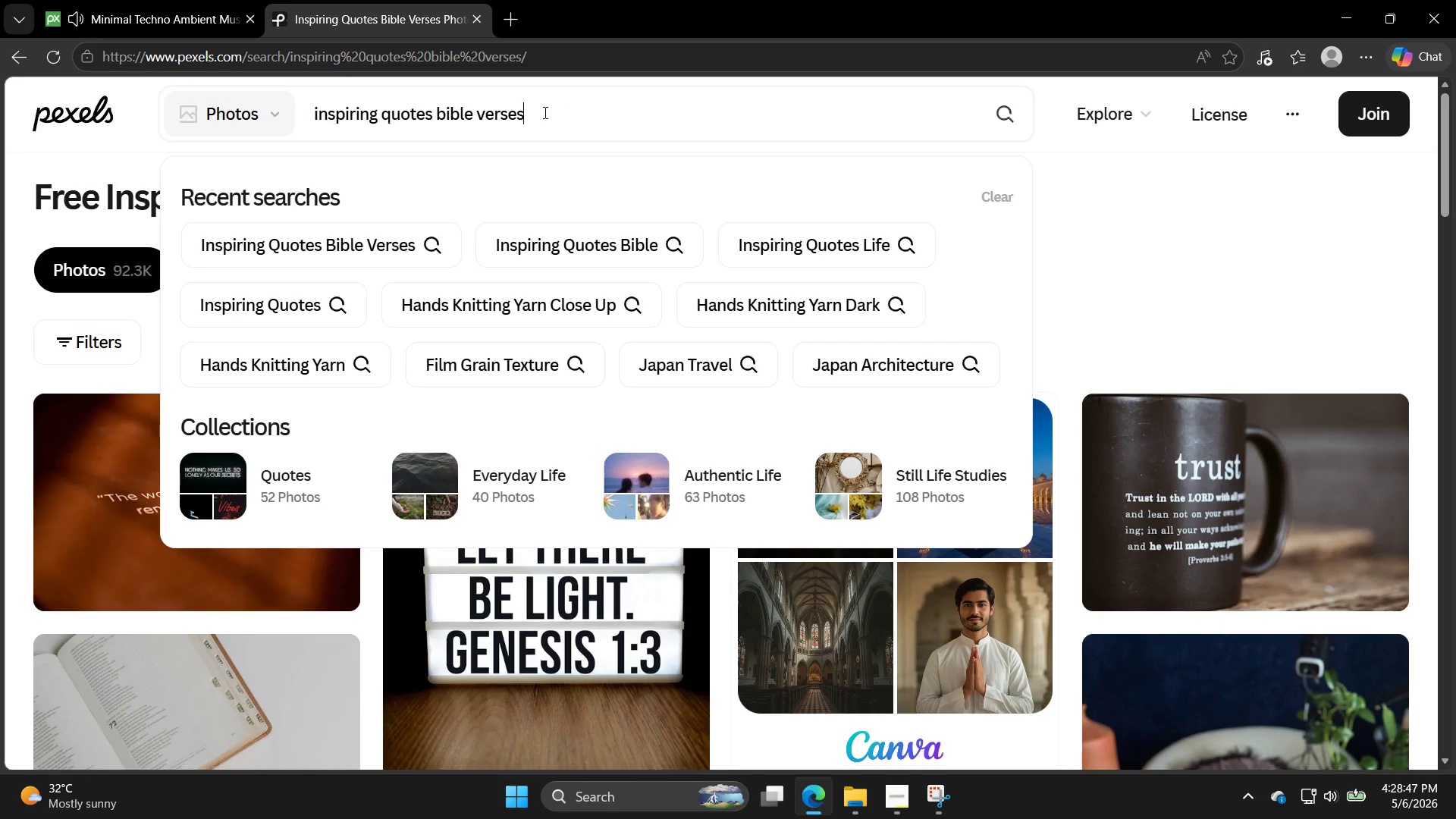 
key(Enter)
 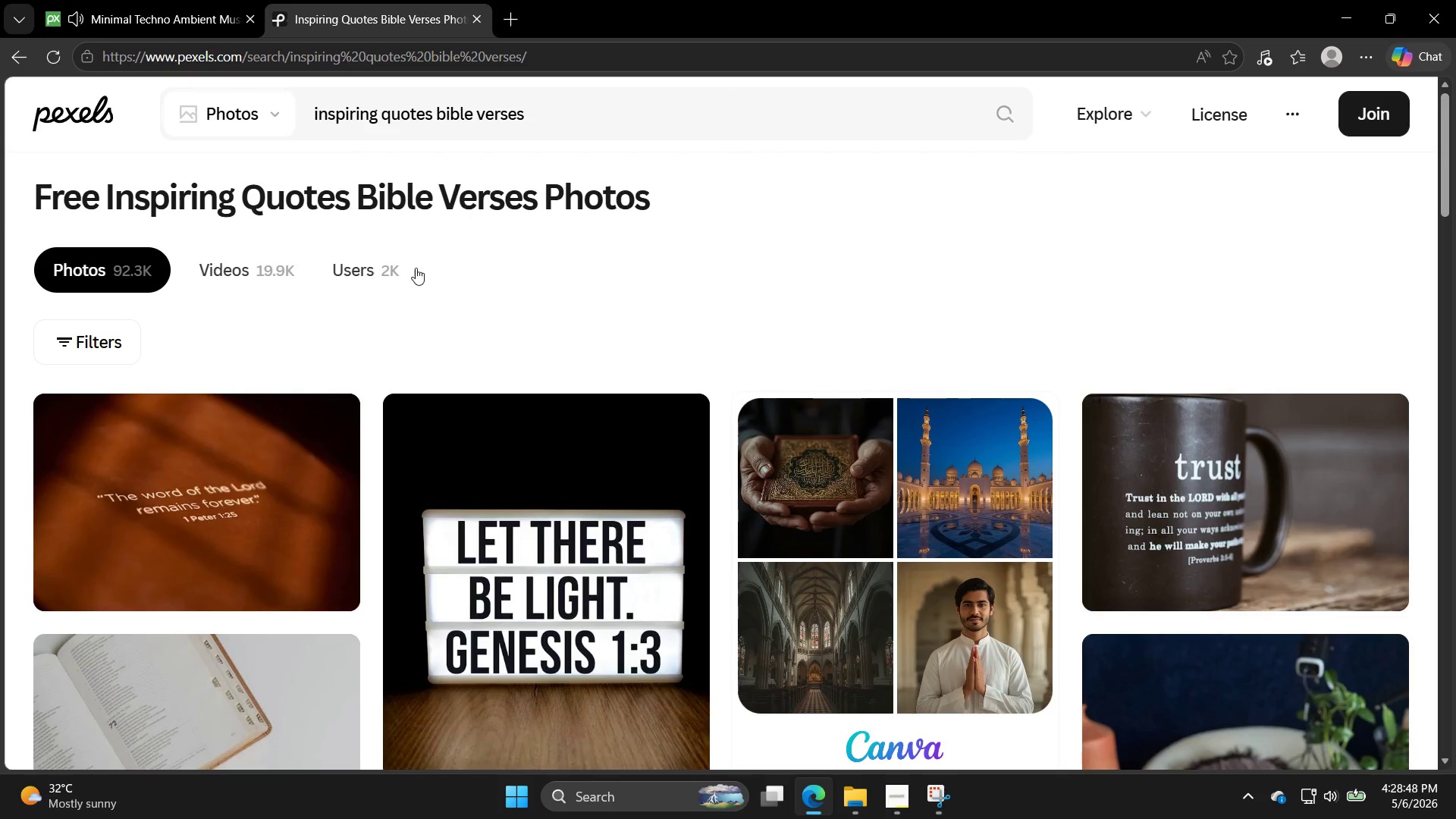 
scroll: coordinate [600, 370], scroll_direction: down, amount: 14.0
 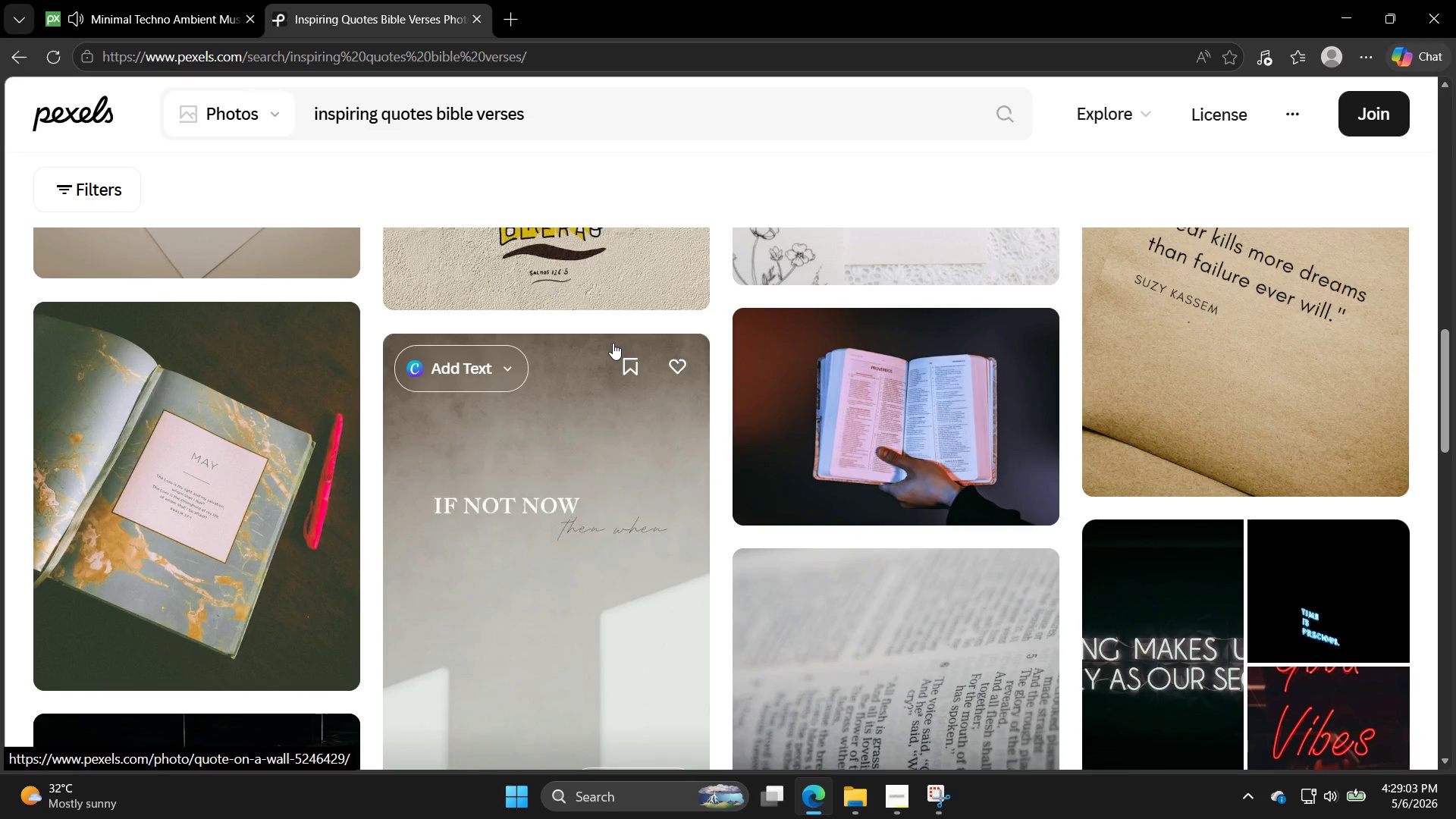 
wait(12.41)
 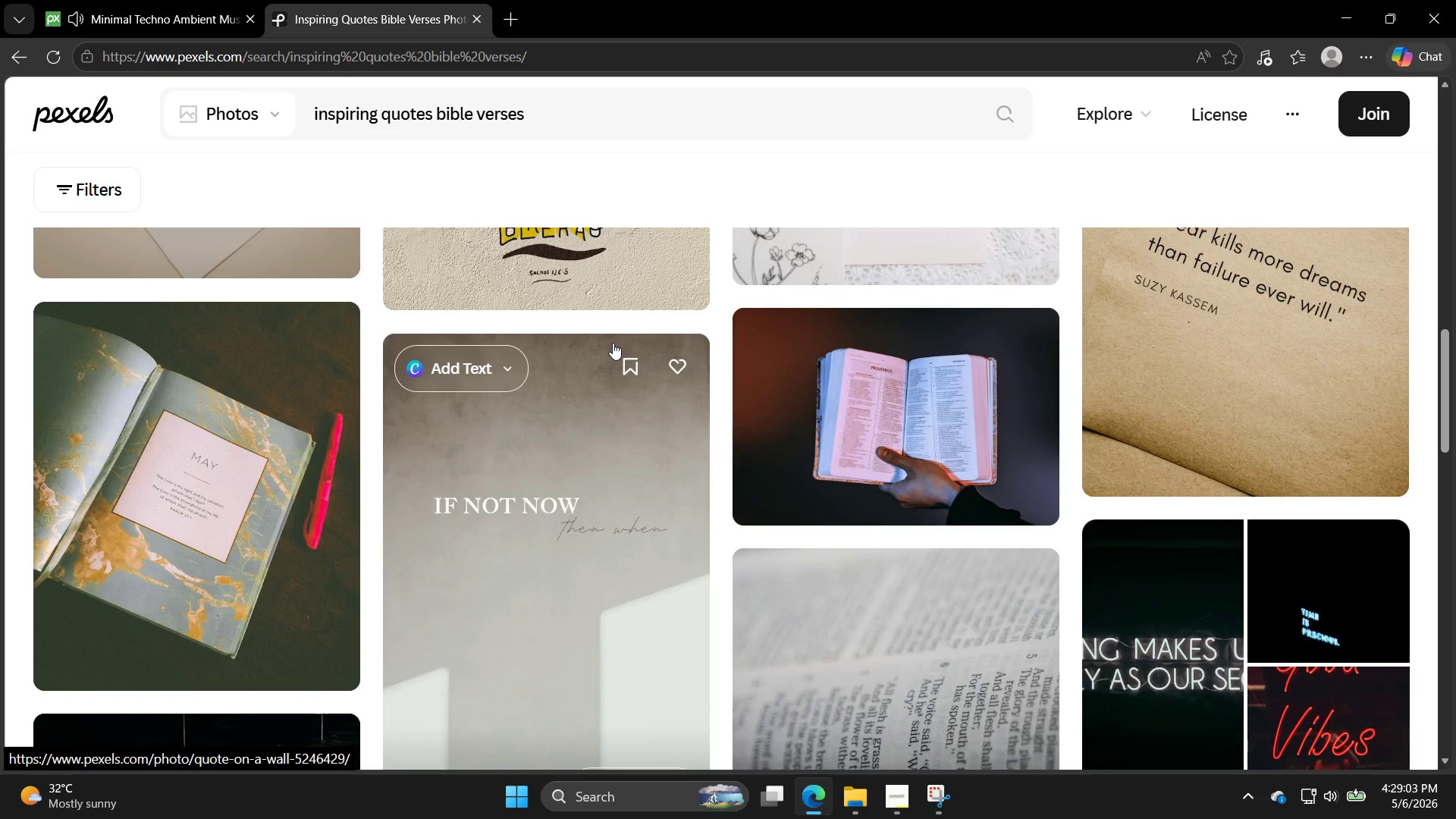 
left_click([890, 798])